 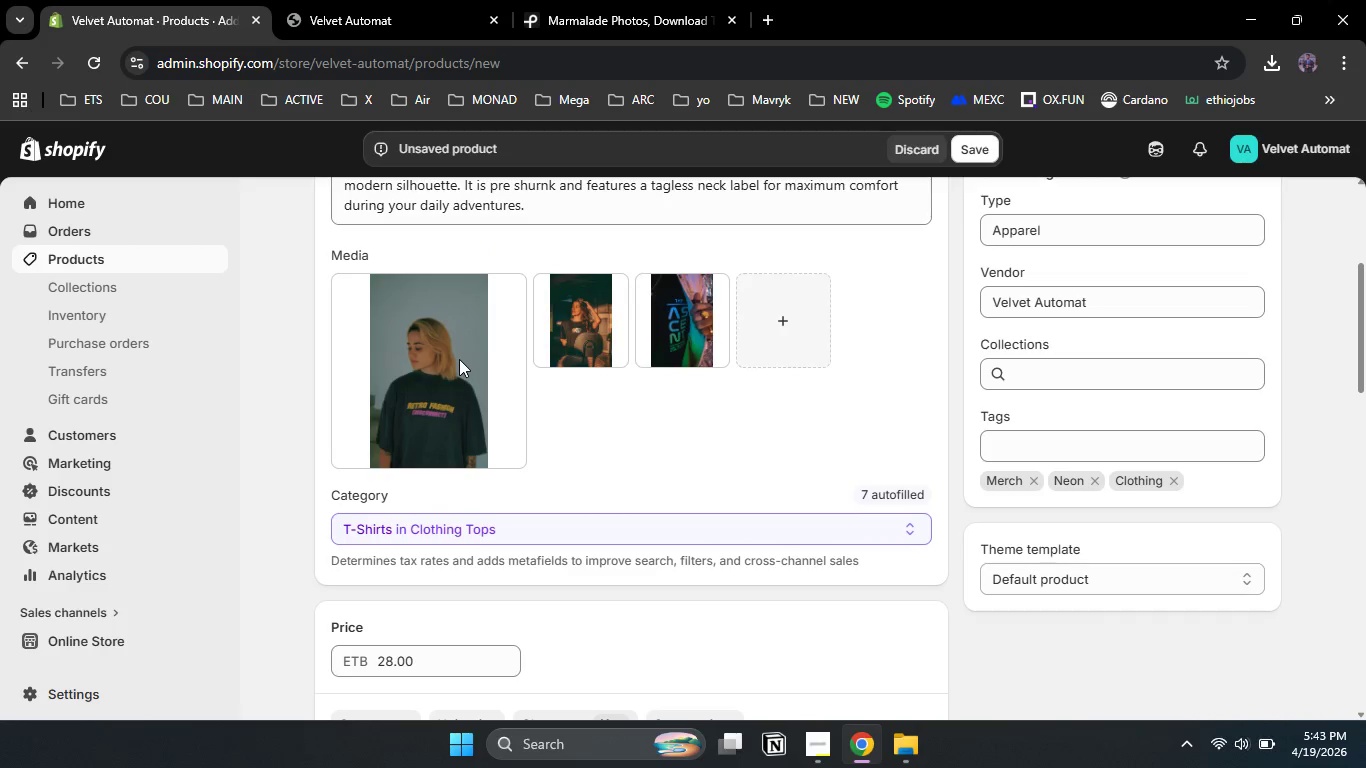 
left_click_drag(start_coordinate=[1364, 366], to_coordinate=[1363, 554])
 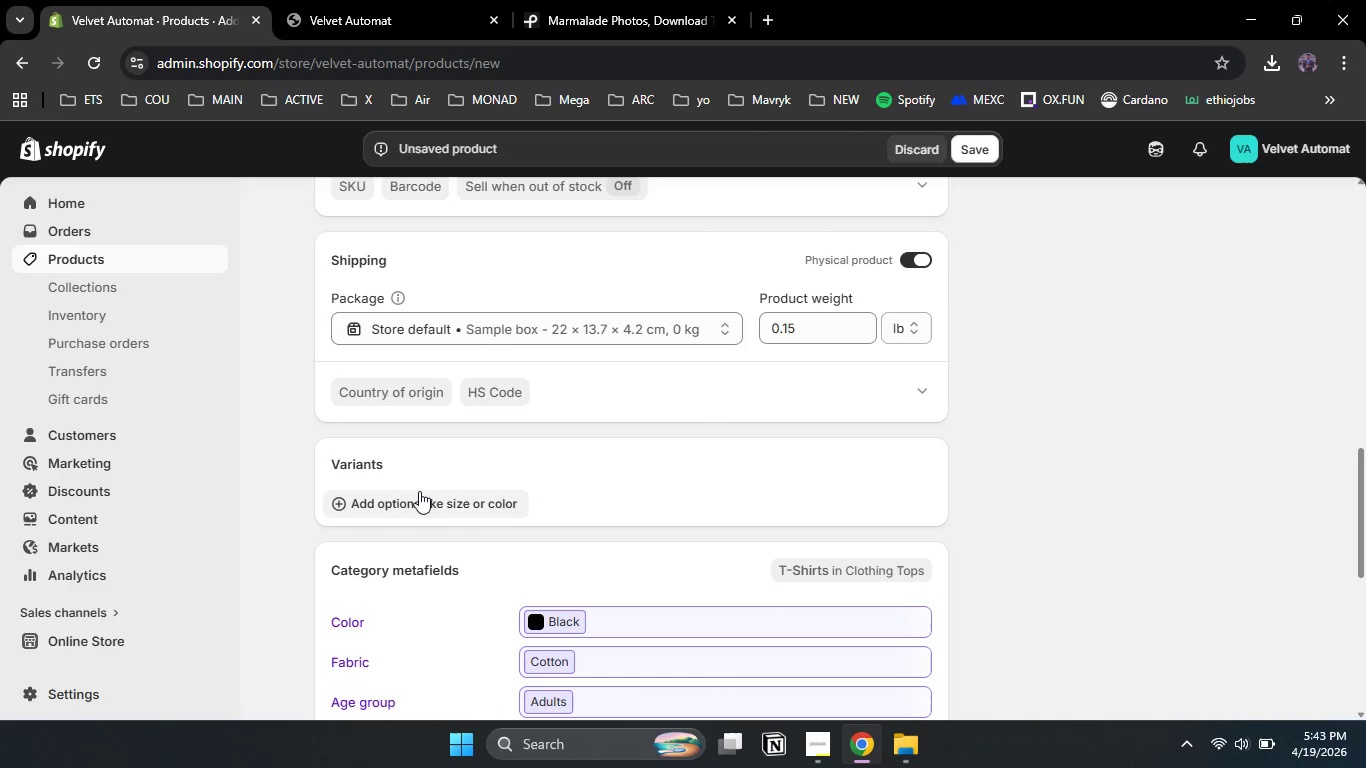 
left_click([419, 491])
 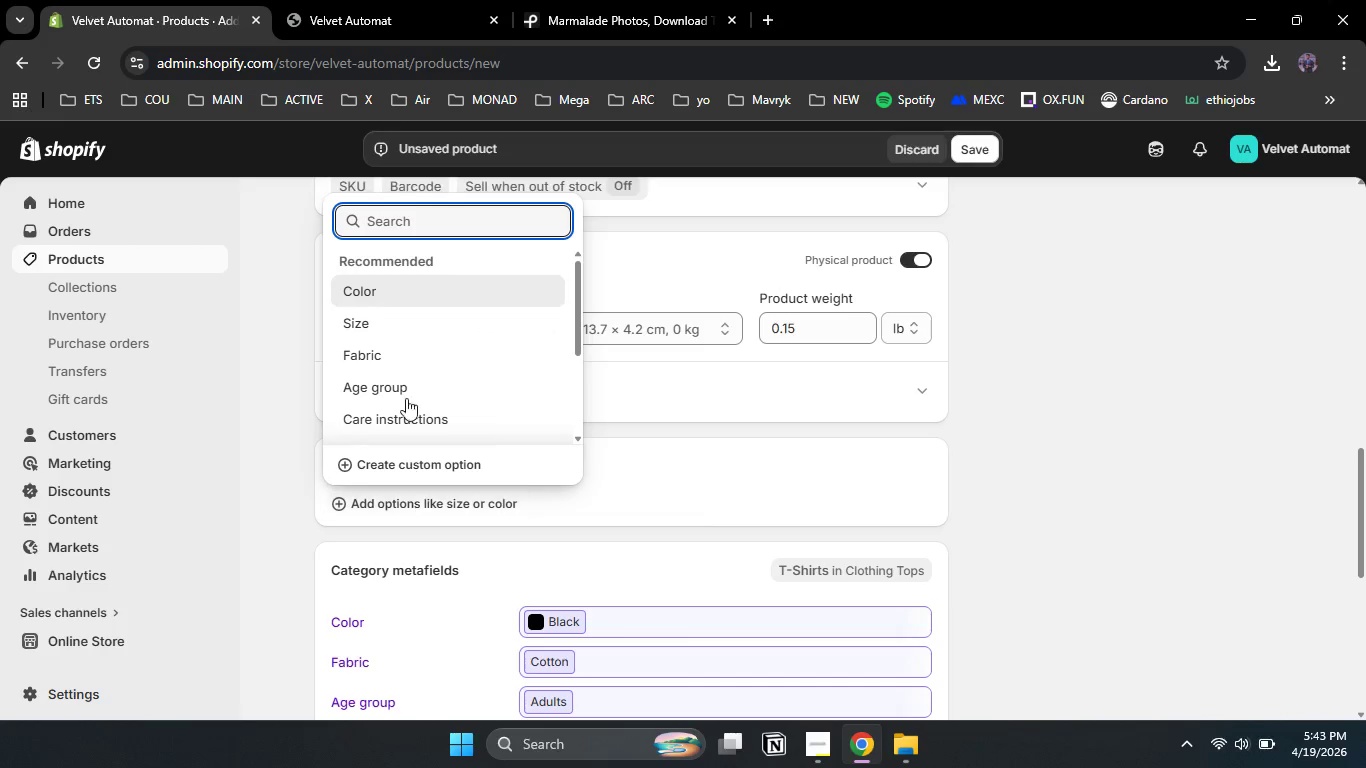 
left_click([383, 328])
 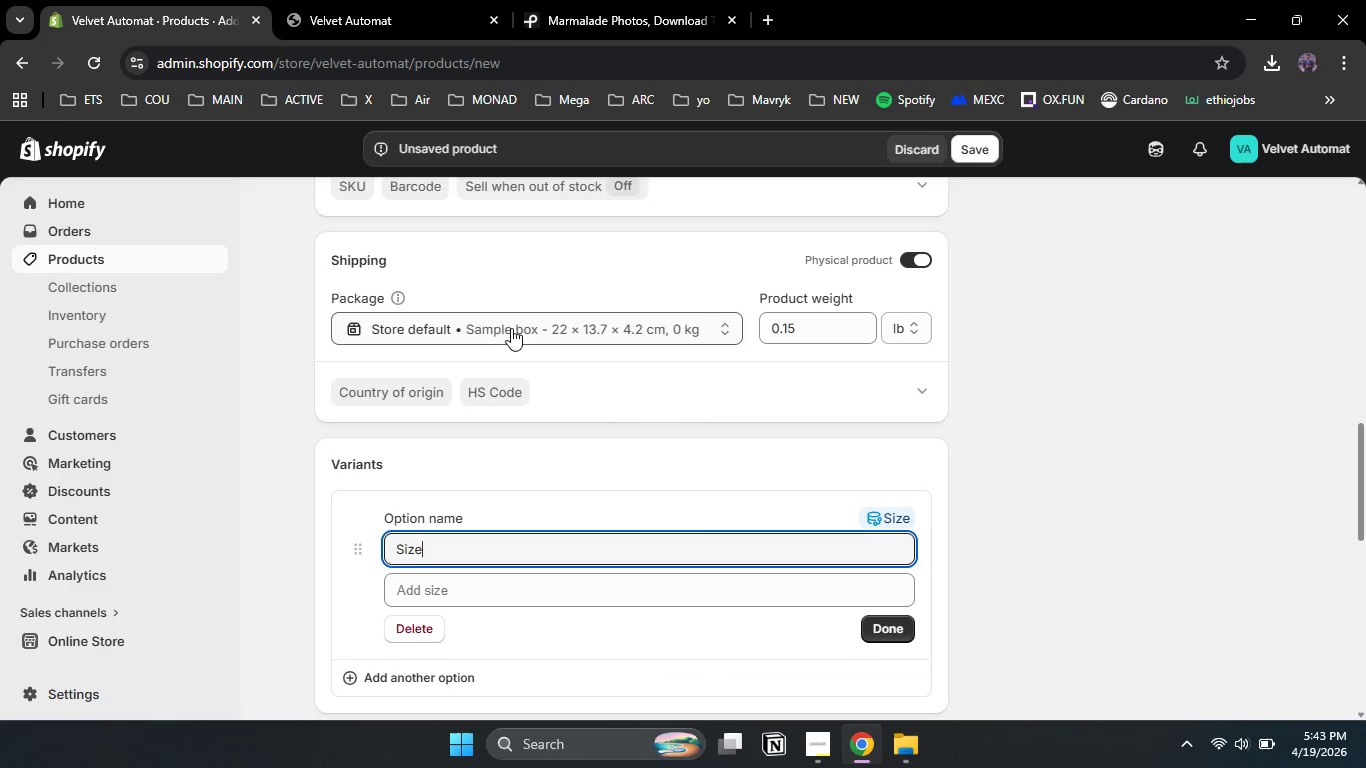 
wait(5.28)
 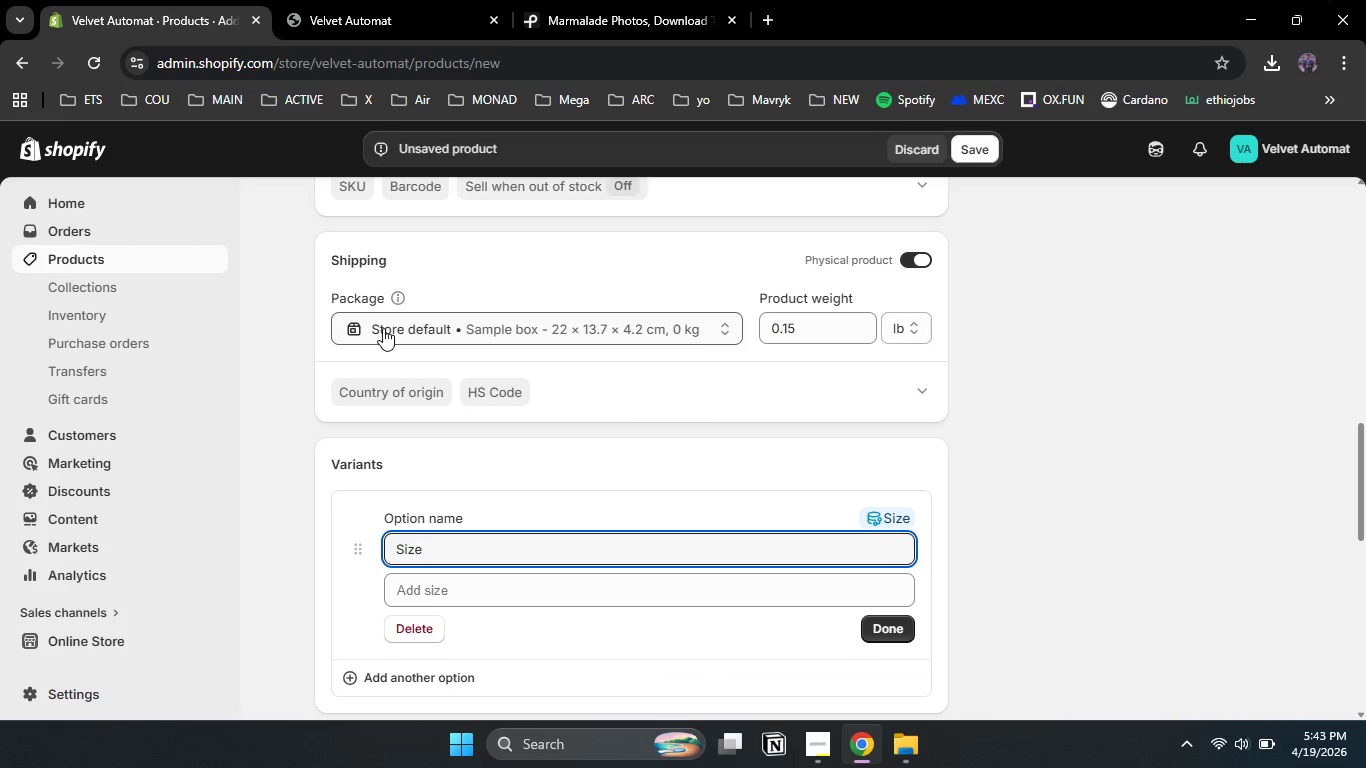 
left_click([435, 596])
 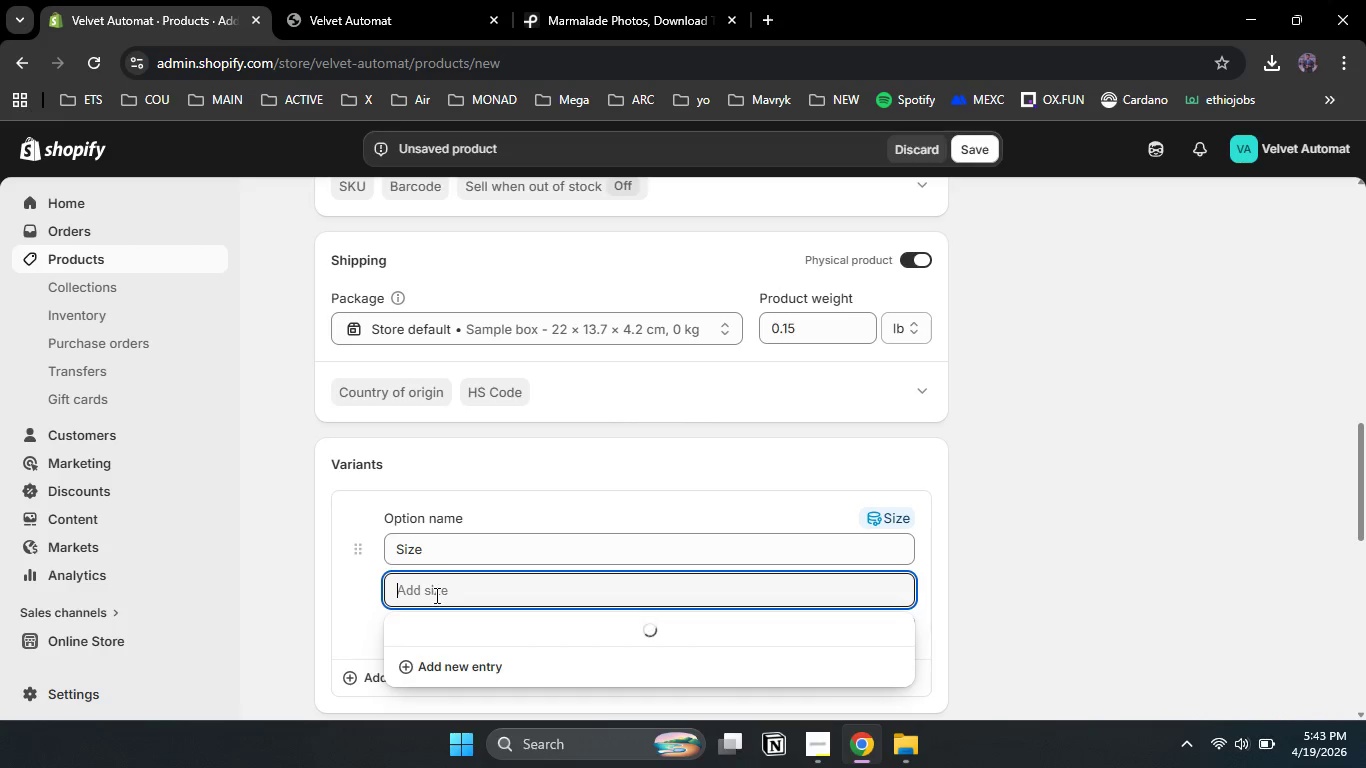 
key(CapsLock)
 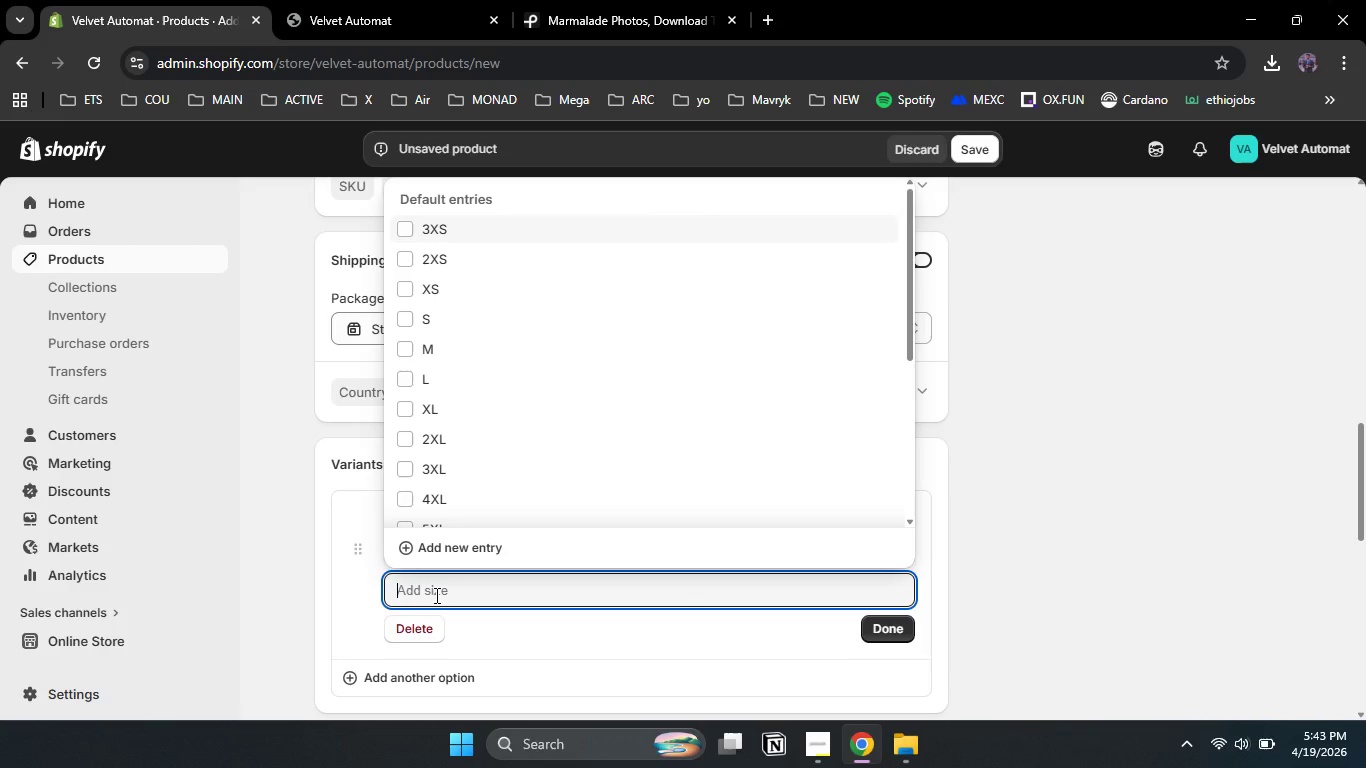 
key(S)
 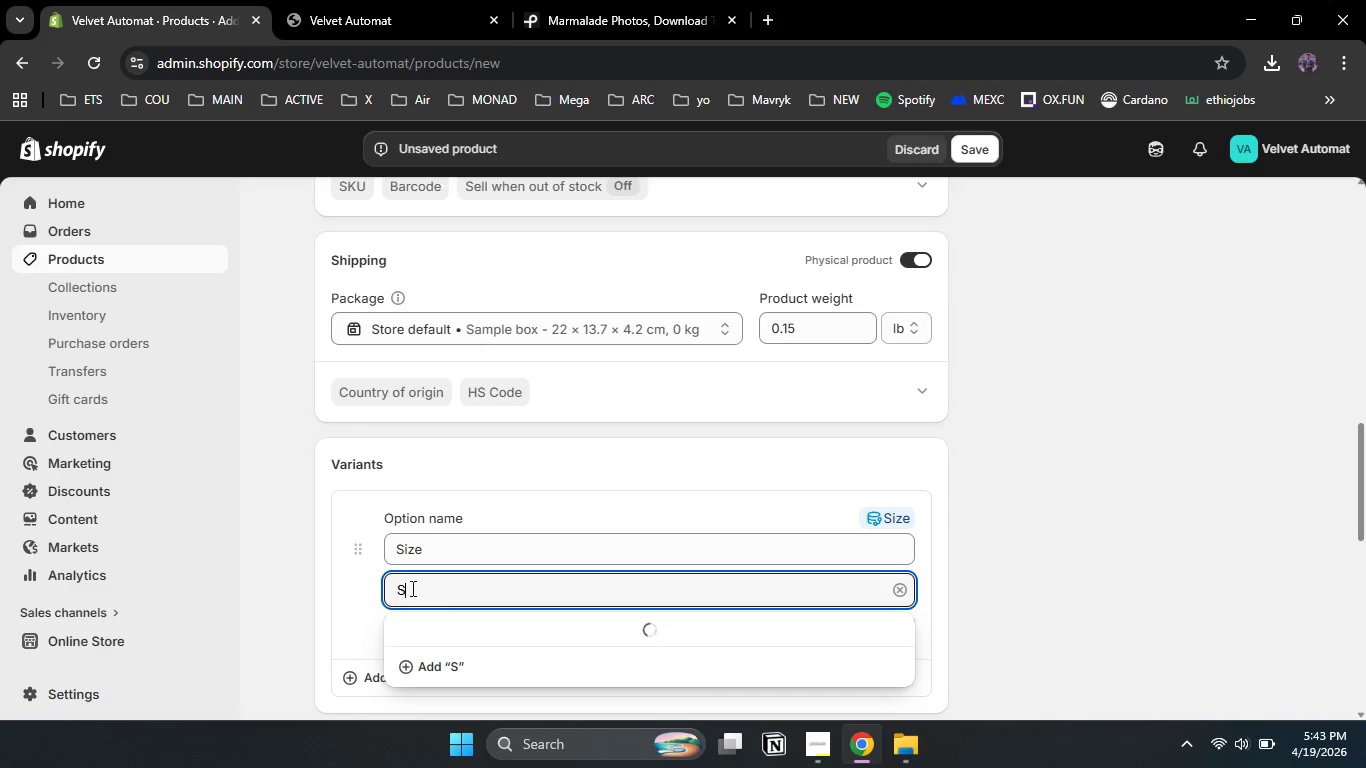 
key(Backspace)
 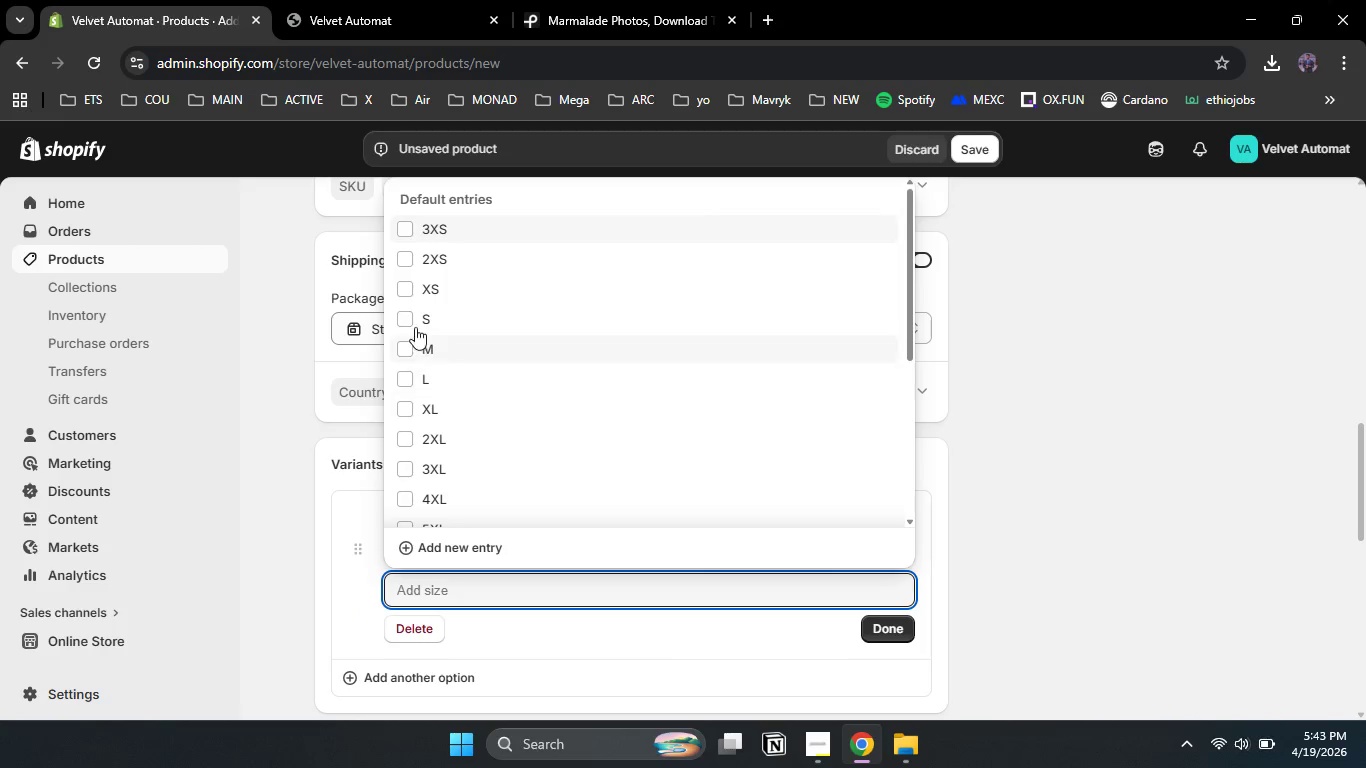 
left_click([400, 323])
 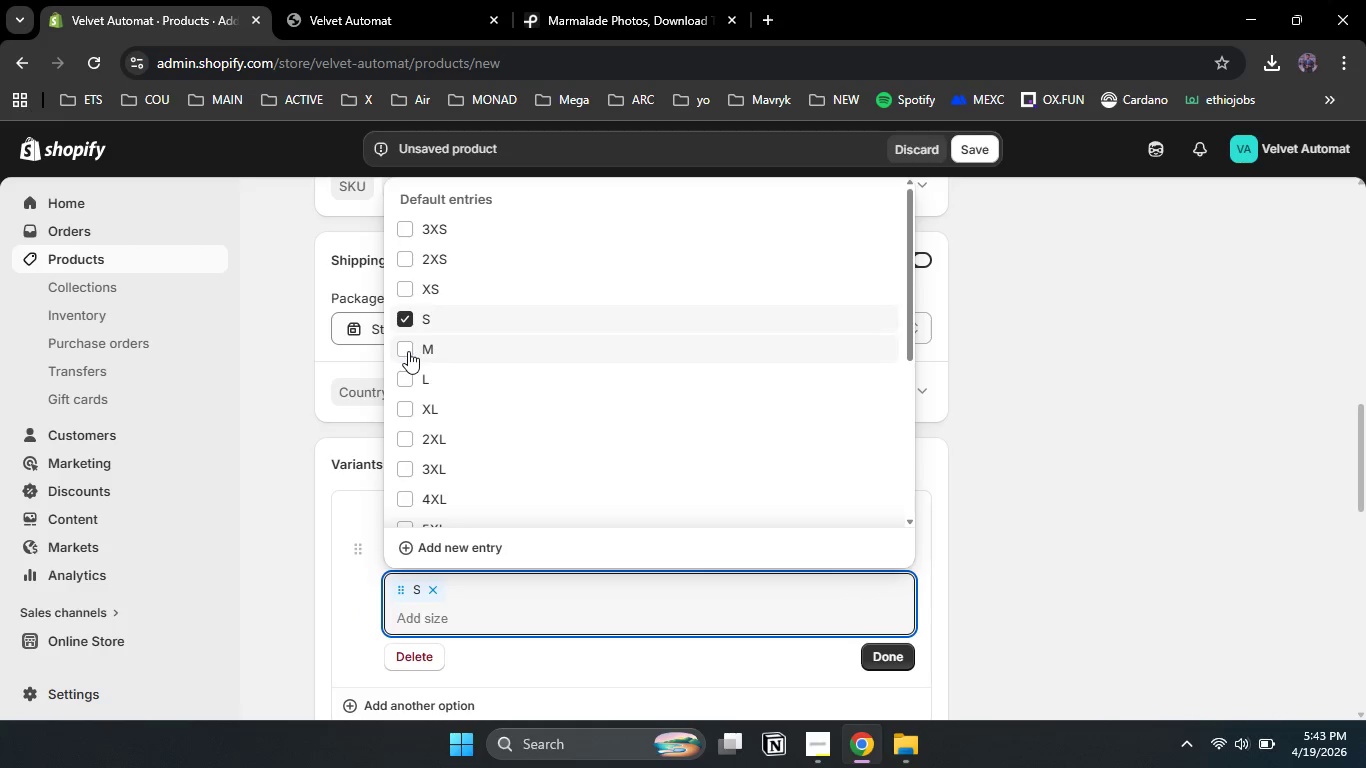 
left_click([408, 351])
 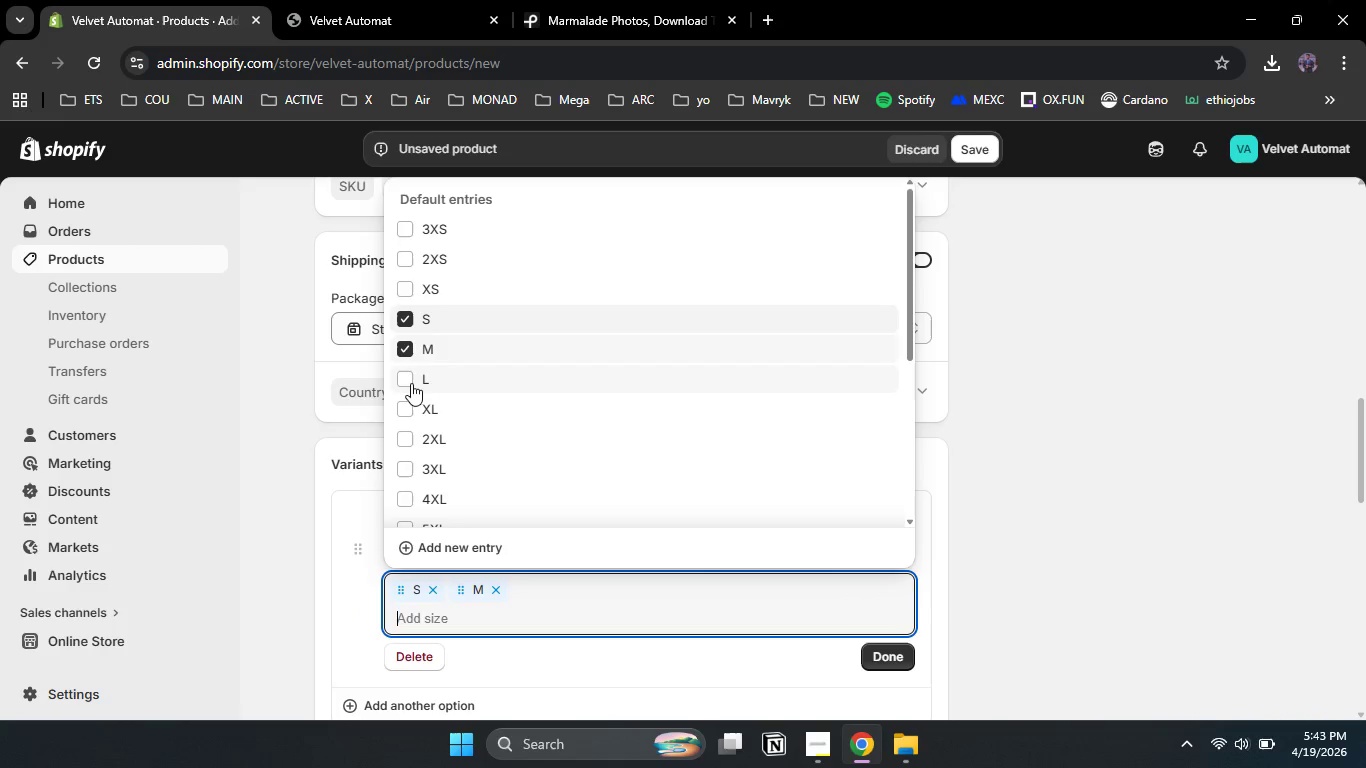 
left_click([407, 380])
 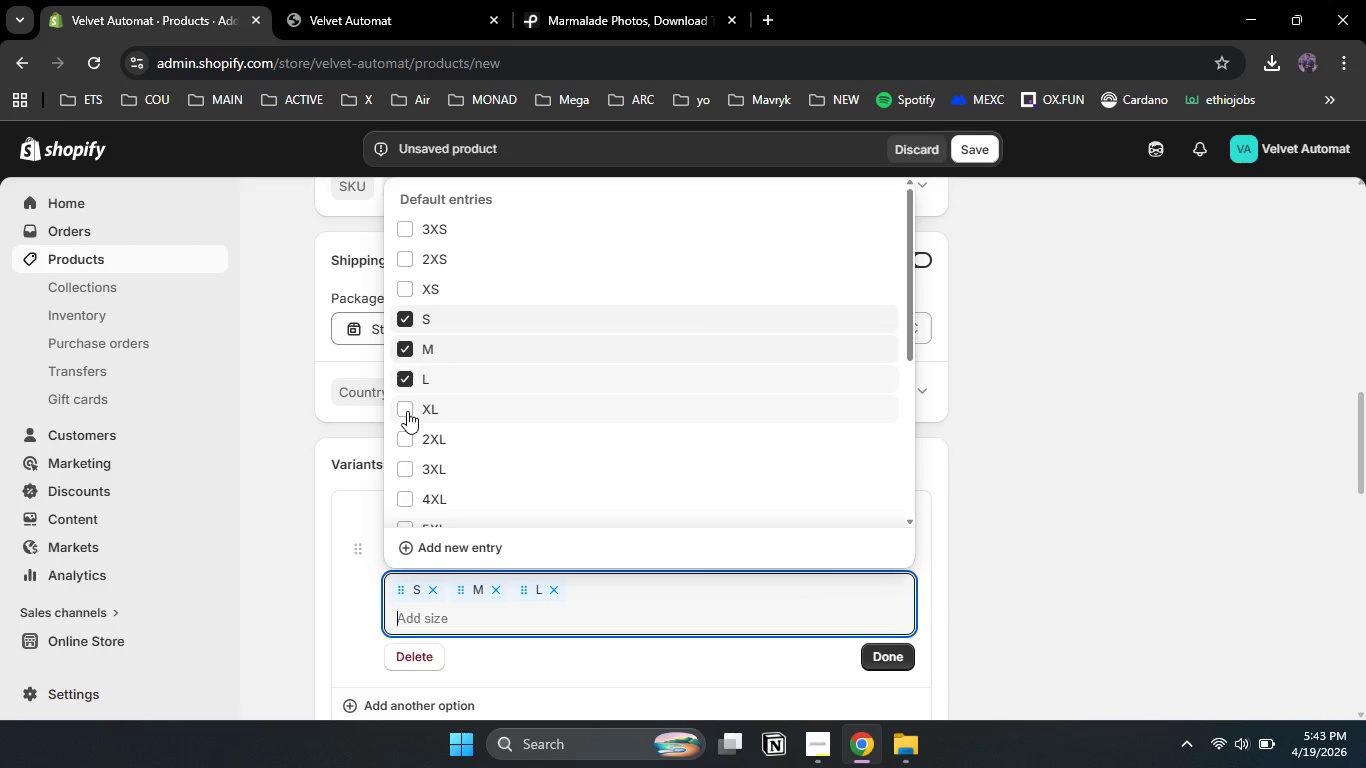 
left_click([407, 411])
 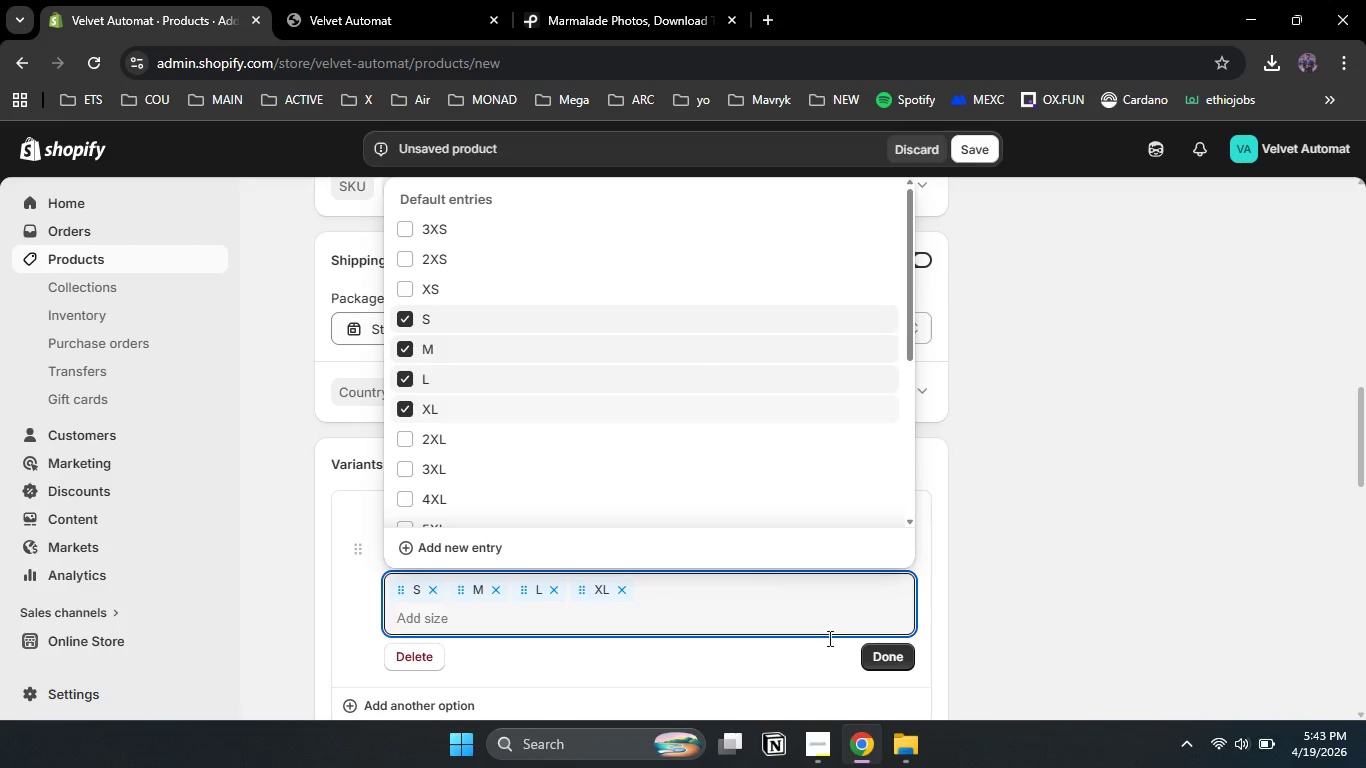 
left_click([880, 660])
 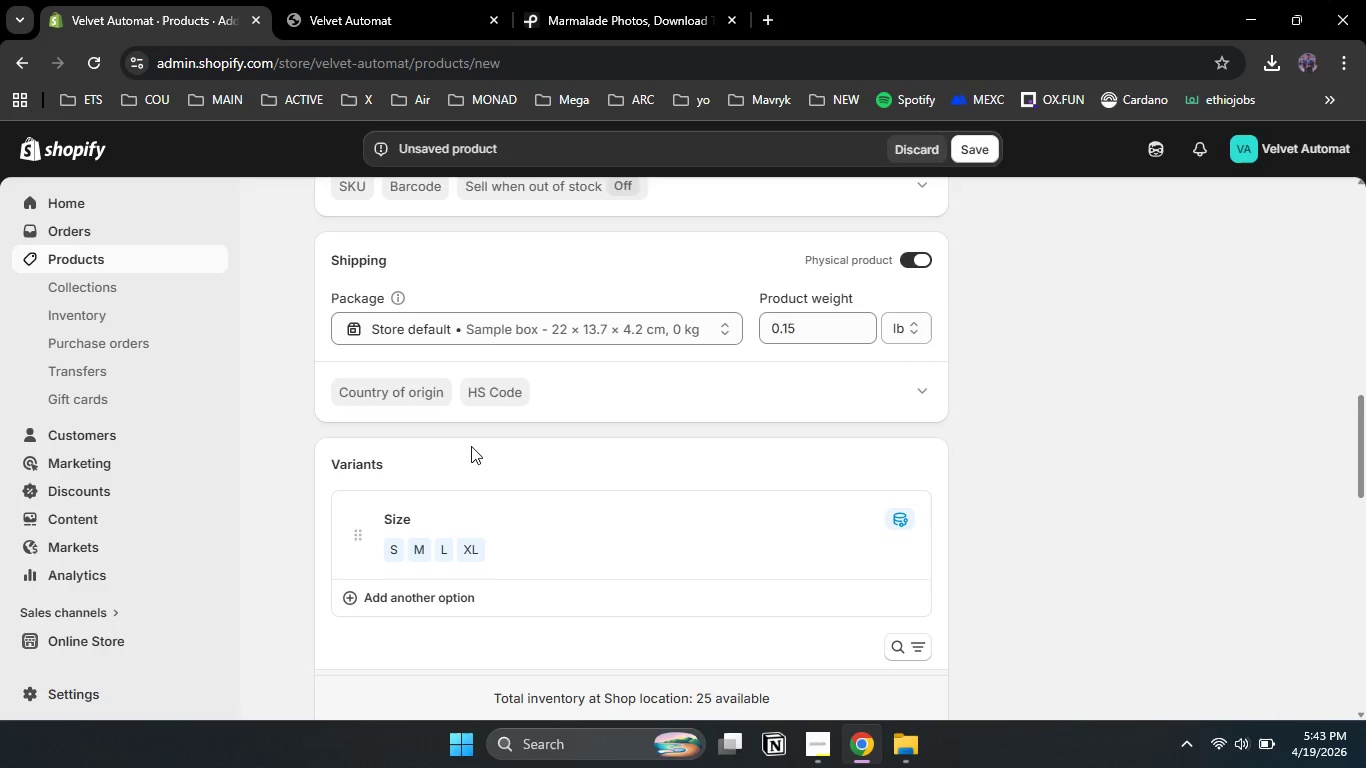 
wait(6.78)
 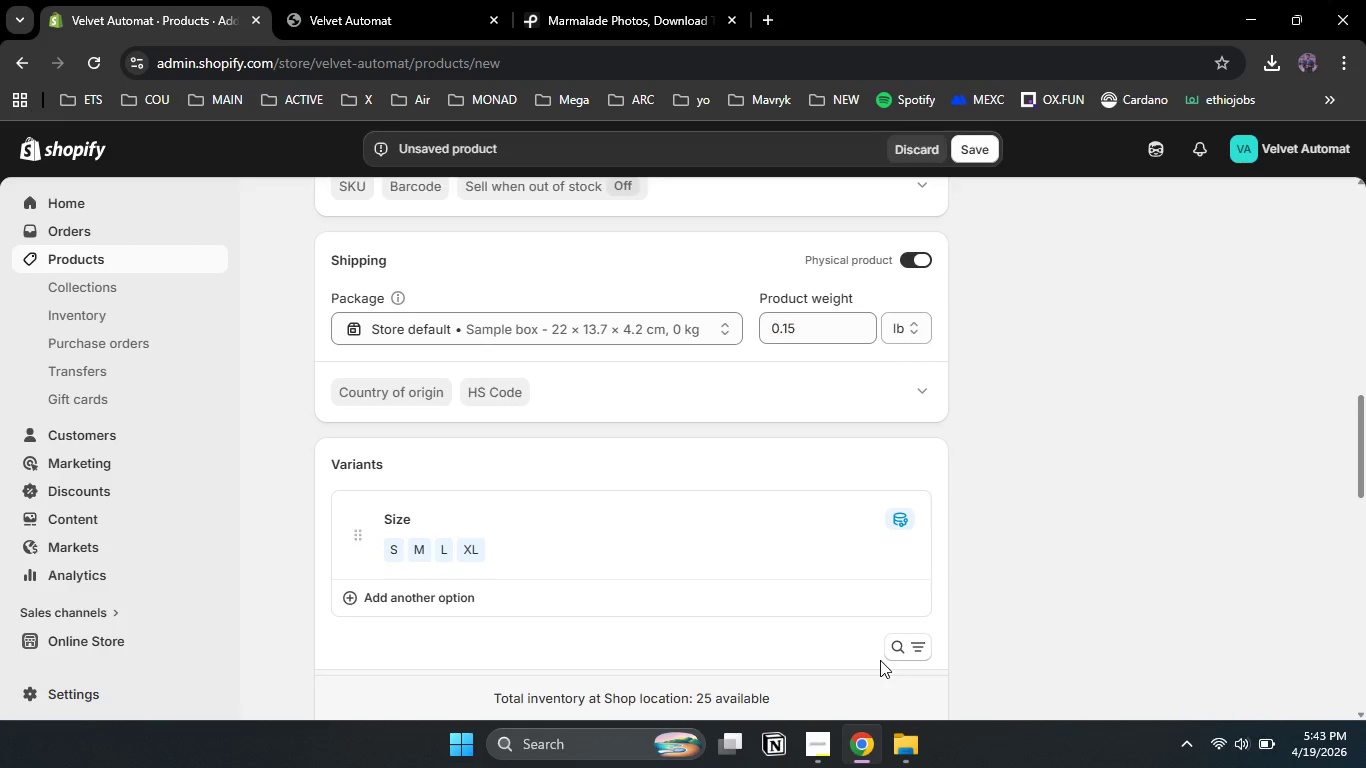 
left_click_drag(start_coordinate=[1365, 456], to_coordinate=[1365, 442])
 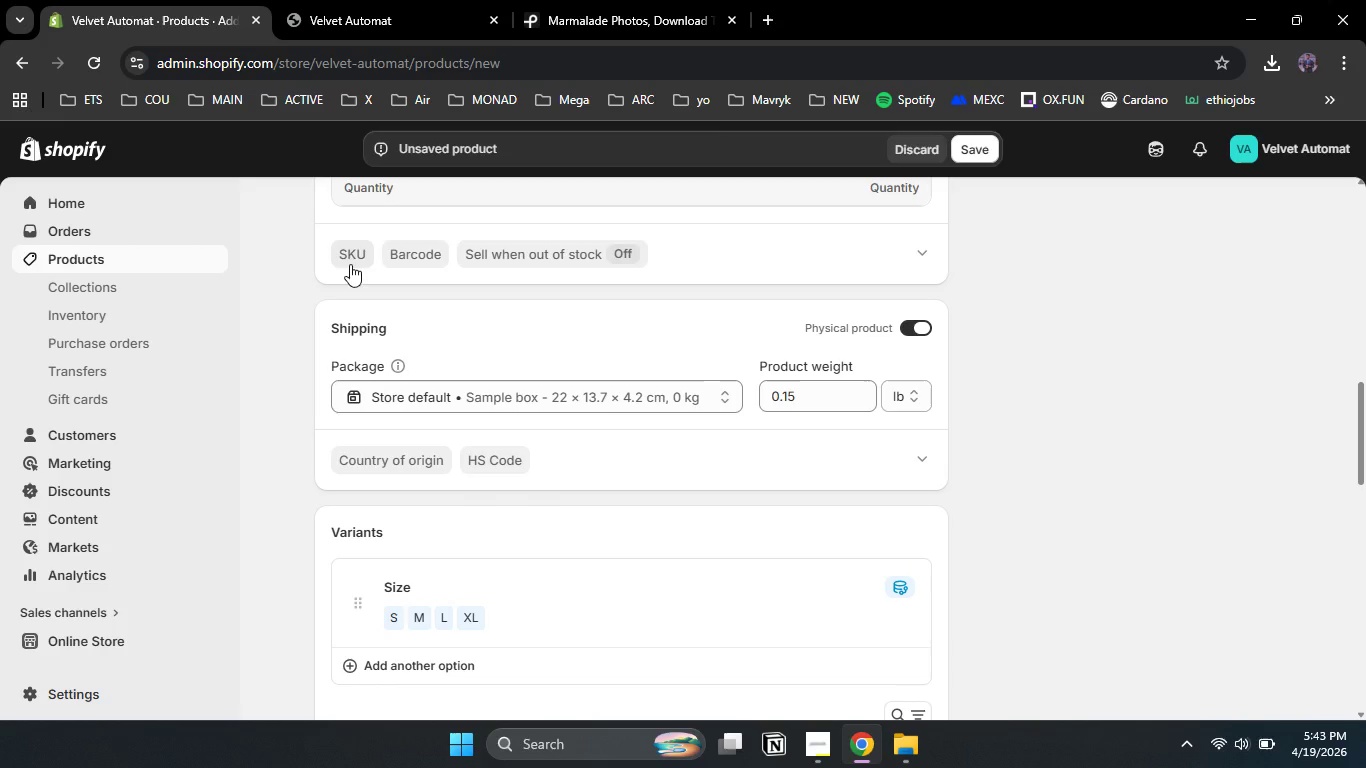 
left_click([362, 255])
 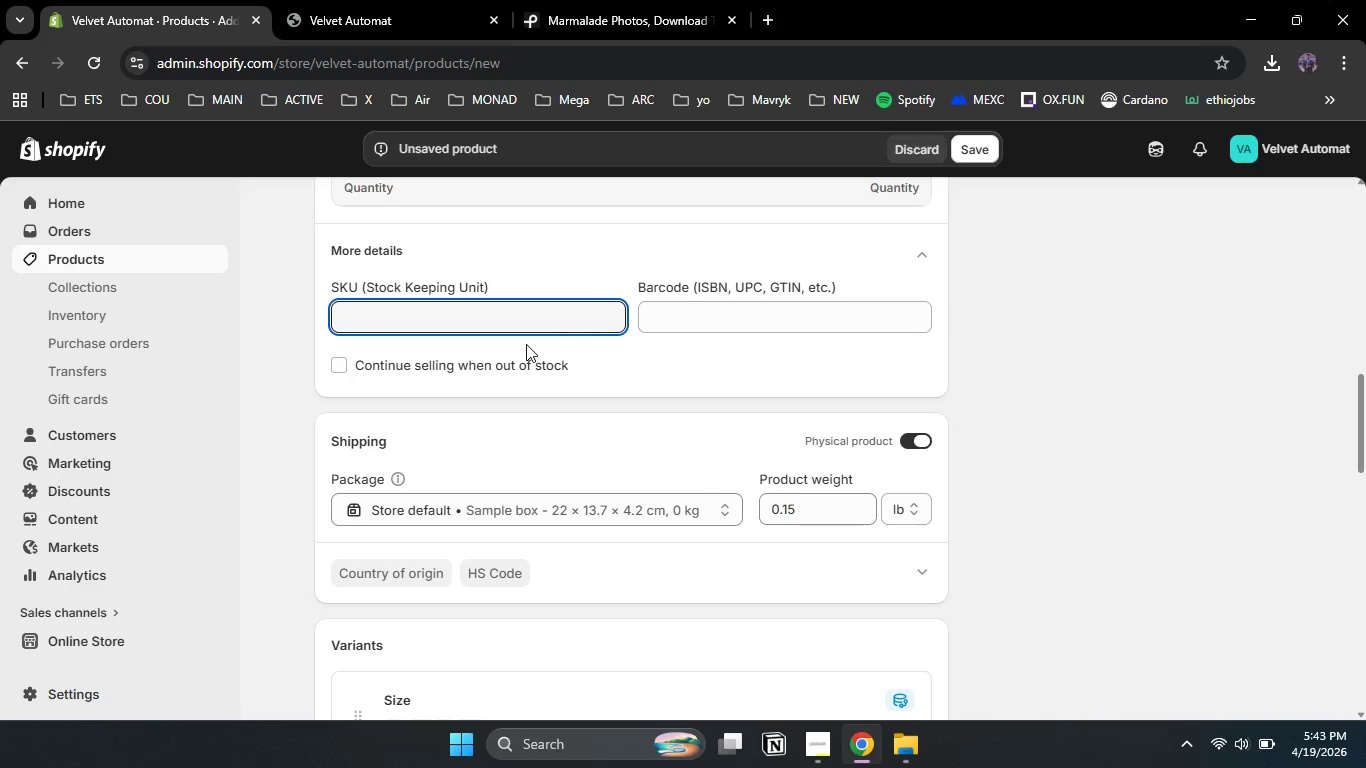 
type(VA_APP_NT_006)
 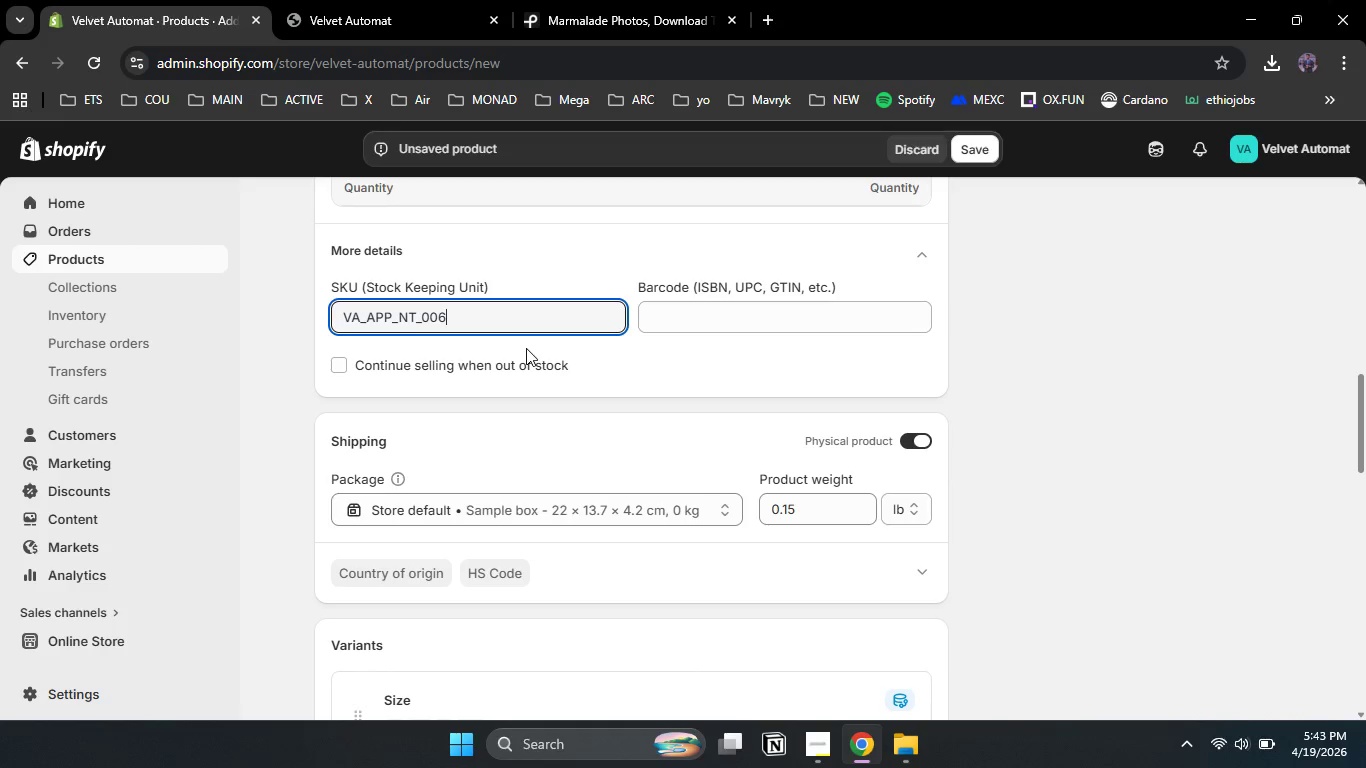 
left_click_drag(start_coordinate=[1365, 418], to_coordinate=[1365, 539])
 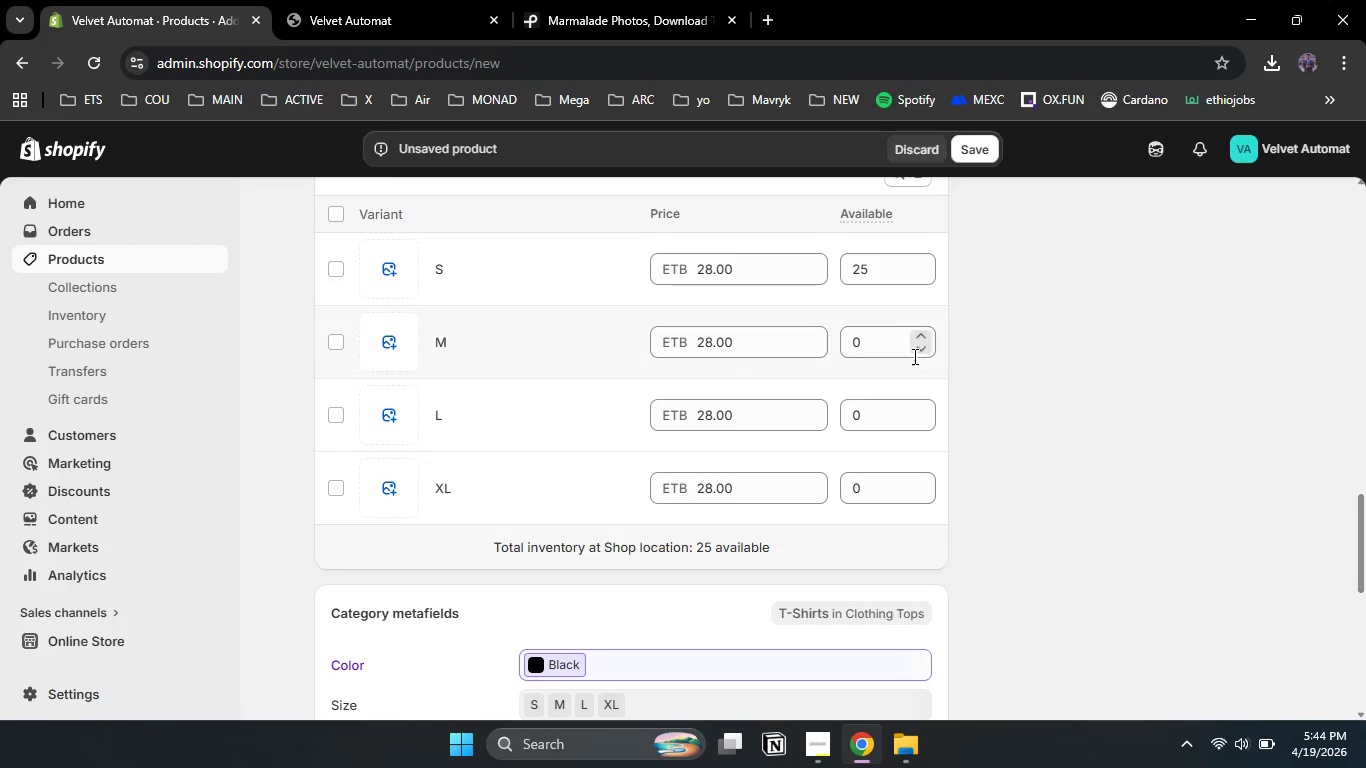 
left_click([911, 345])
 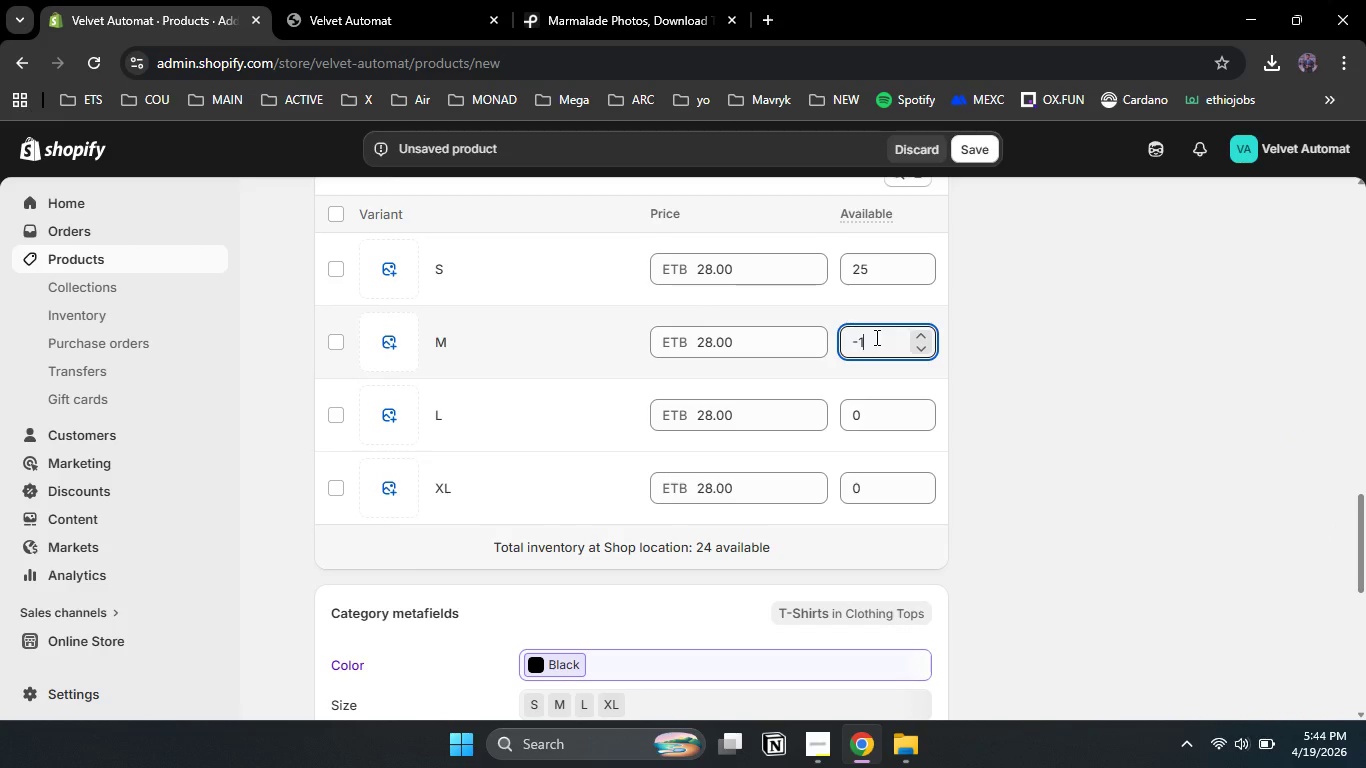 
key(ArrowUp)
 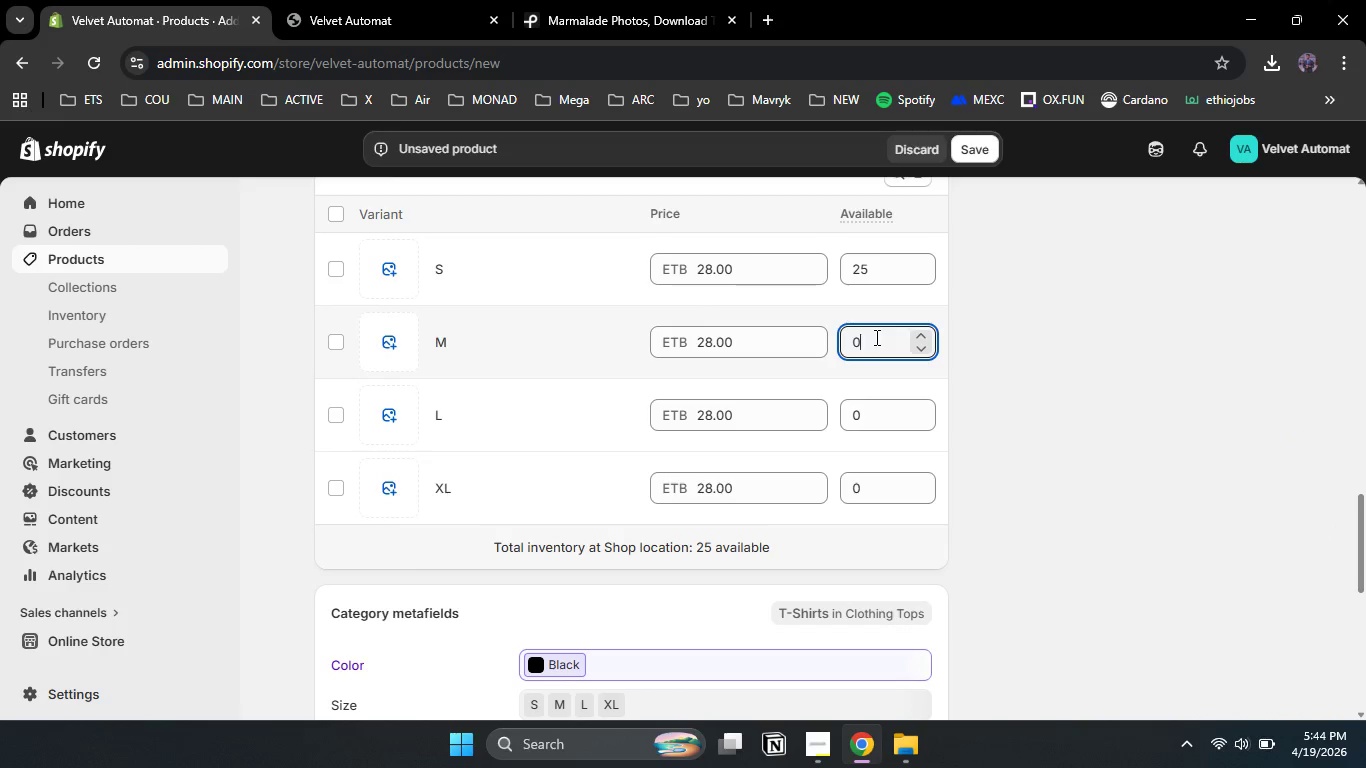 
key(ArrowUp)
 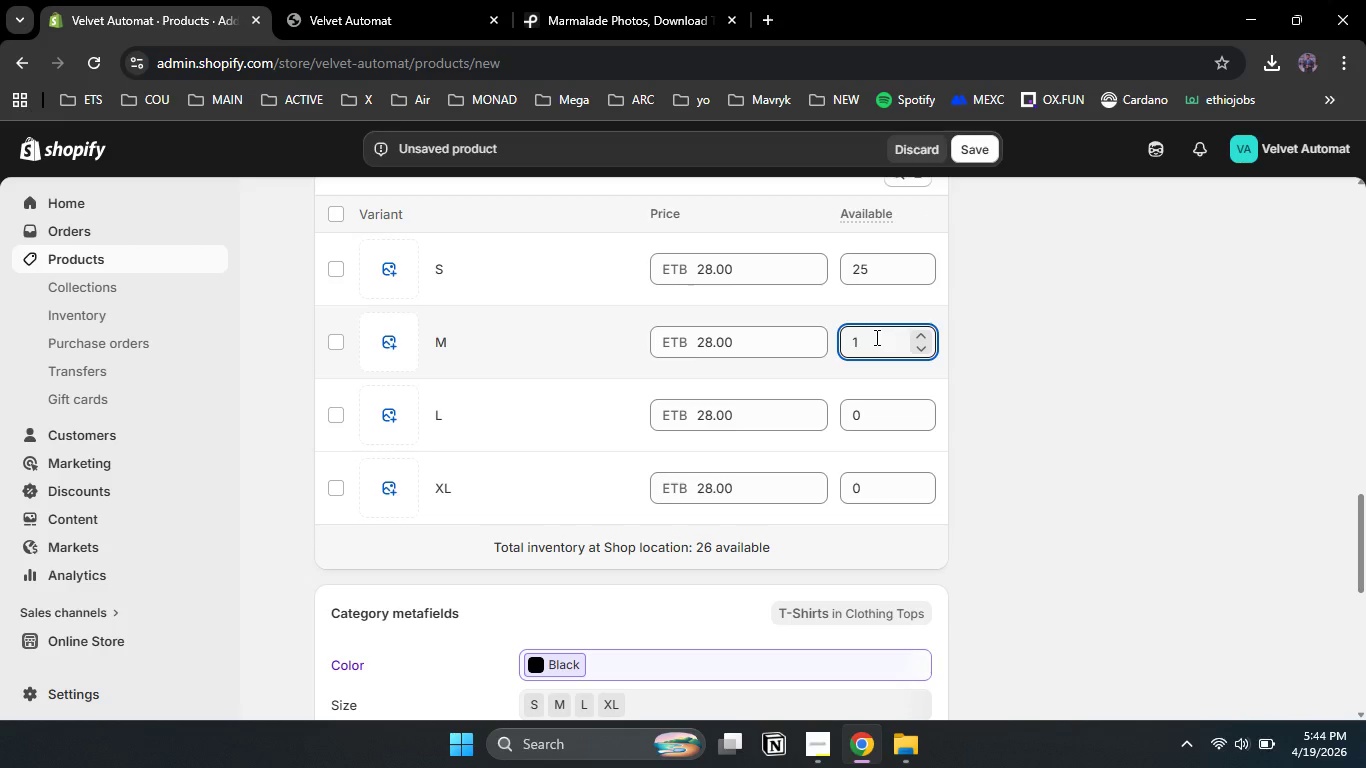 
key(Numpad1)
 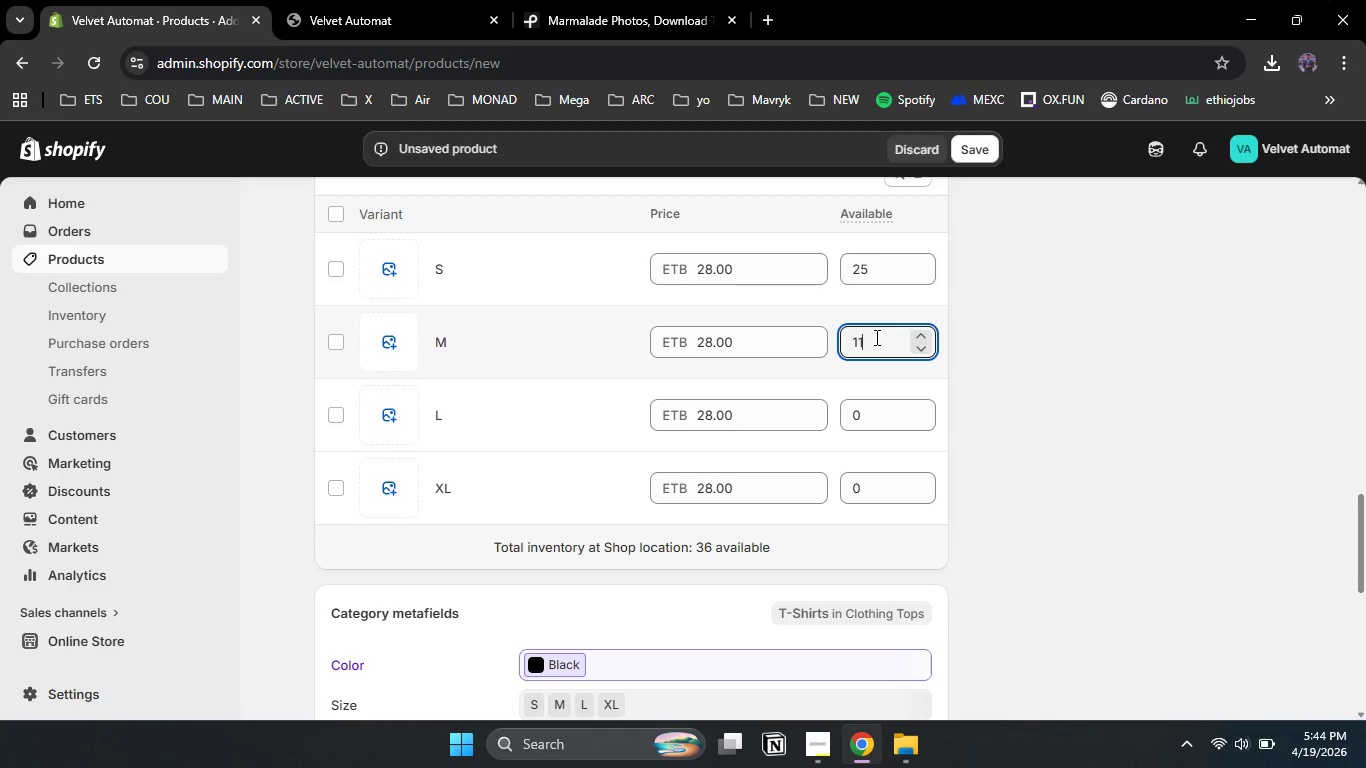 
key(Numpad0)
 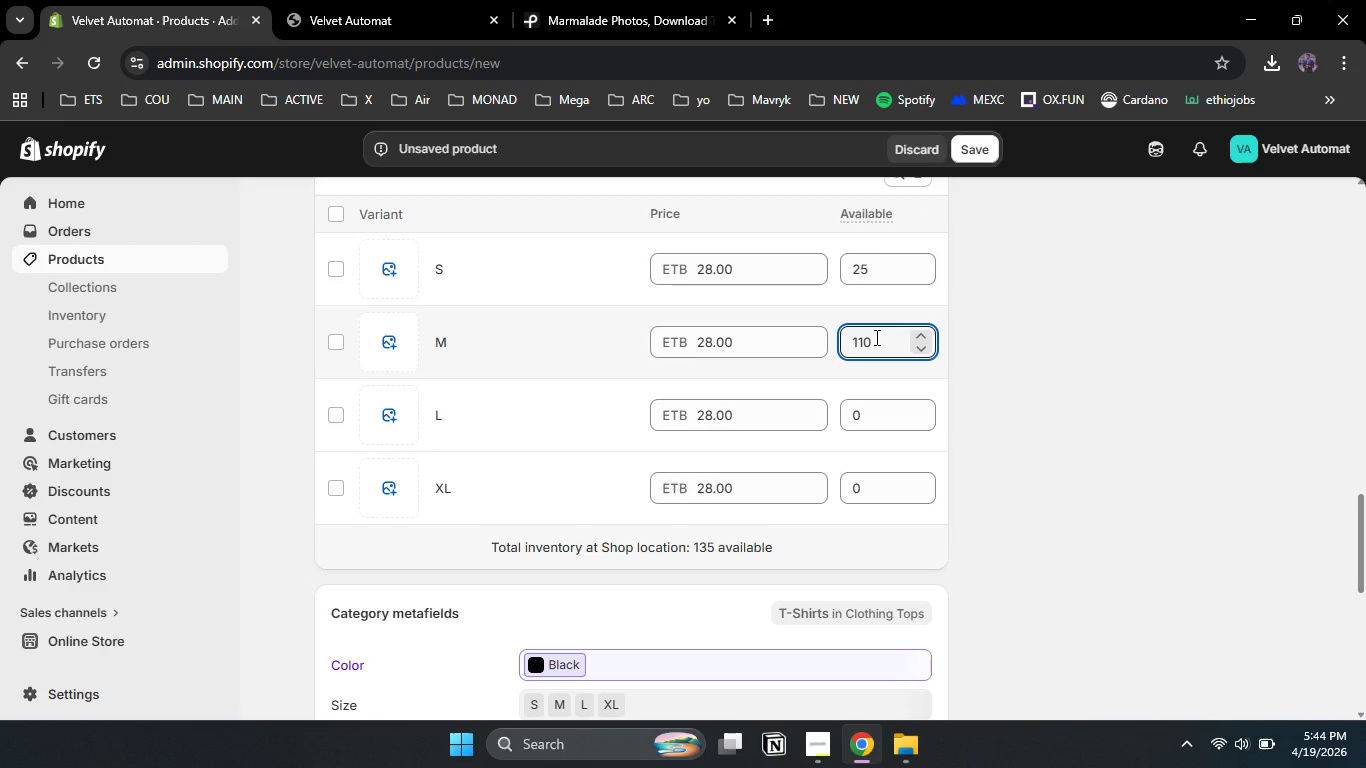 
key(Backspace)
 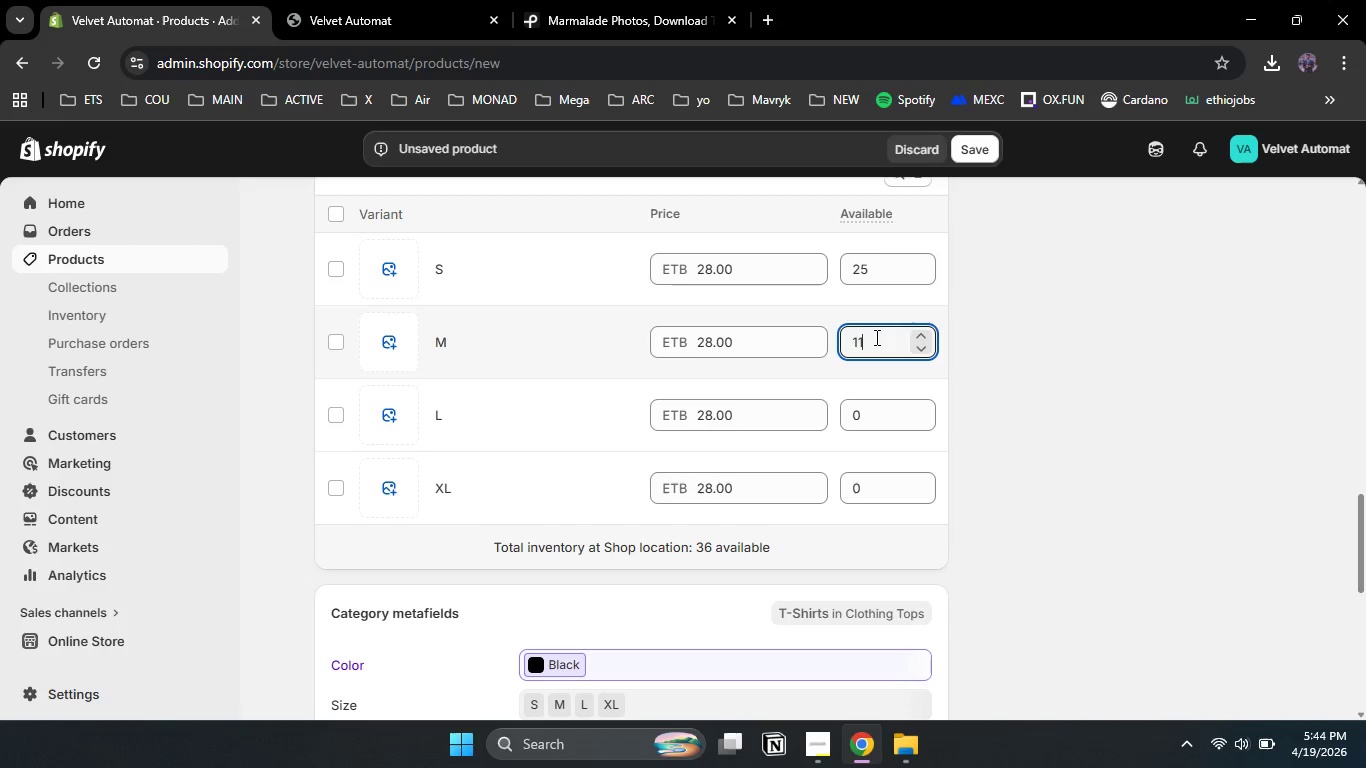 
key(Backspace)
 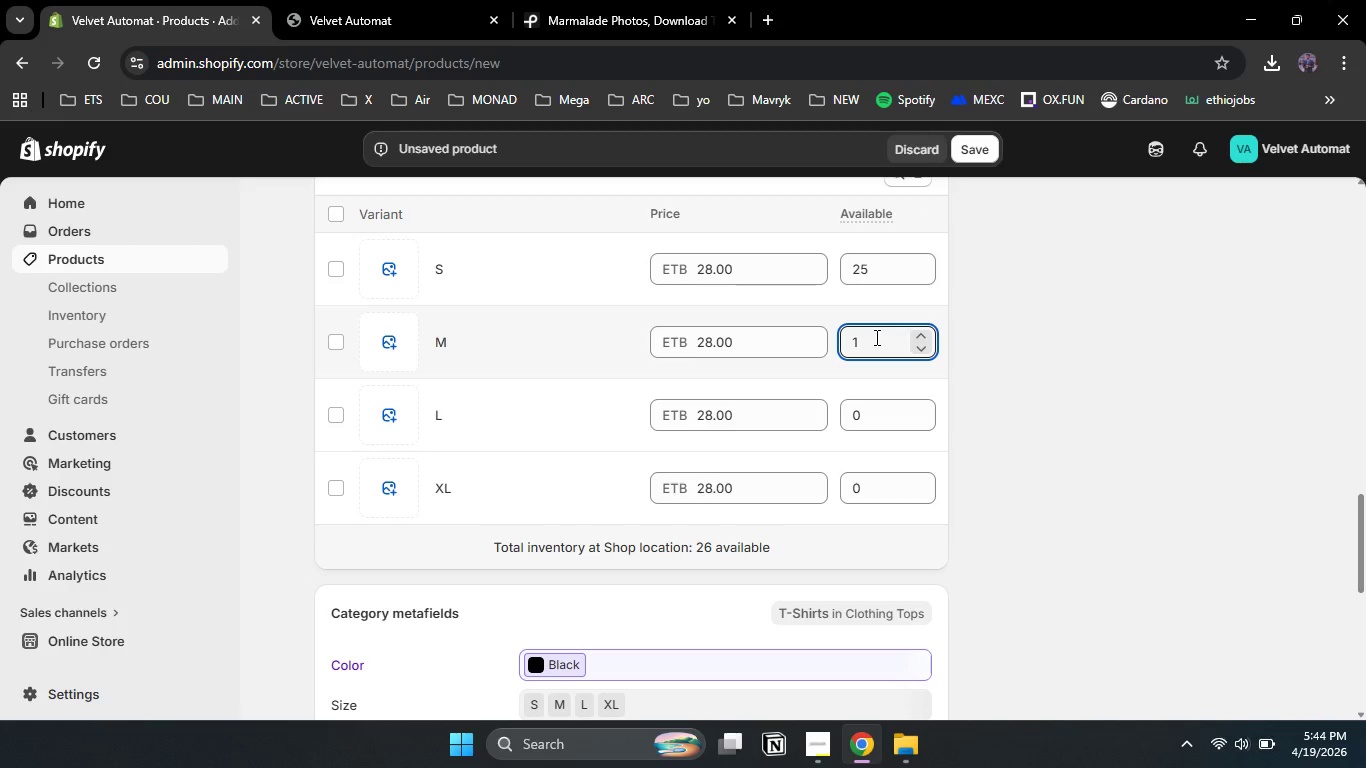 
key(Numpad0)
 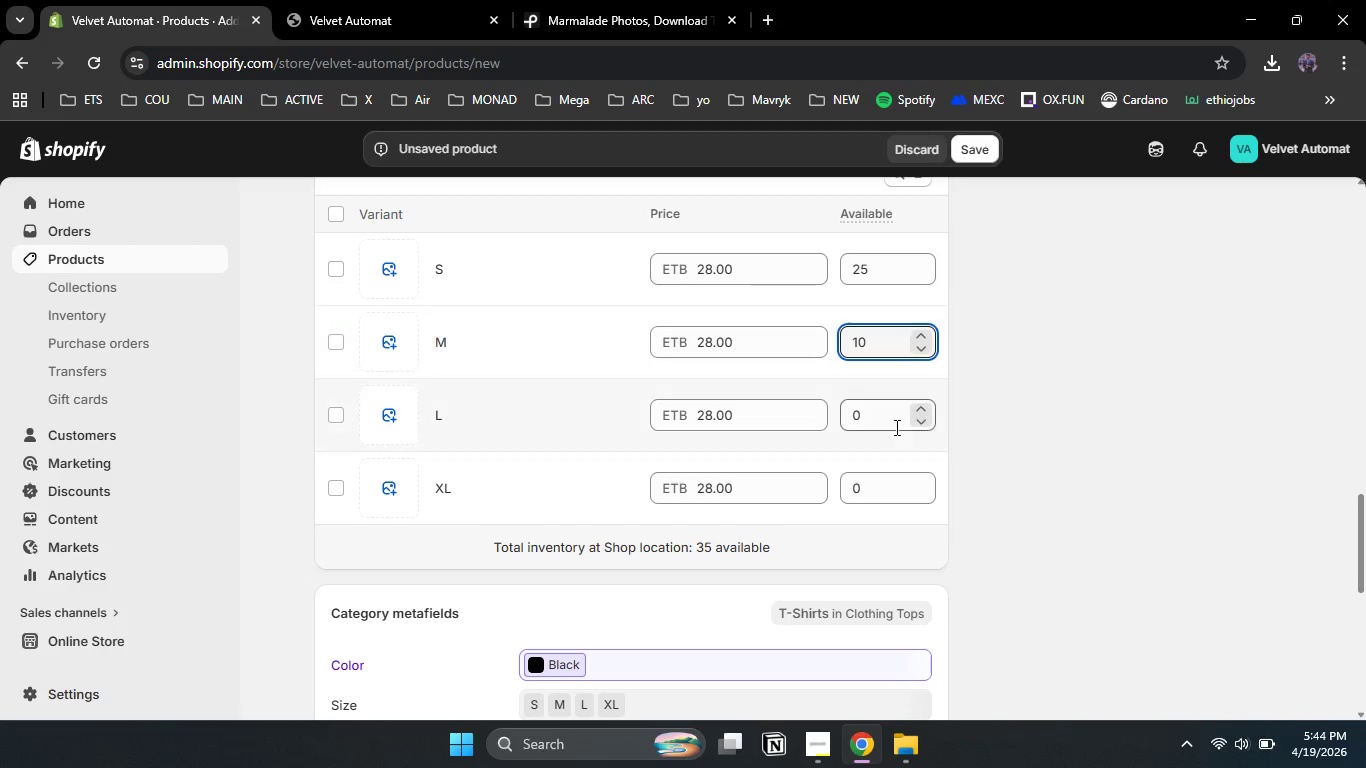 
left_click([884, 421])
 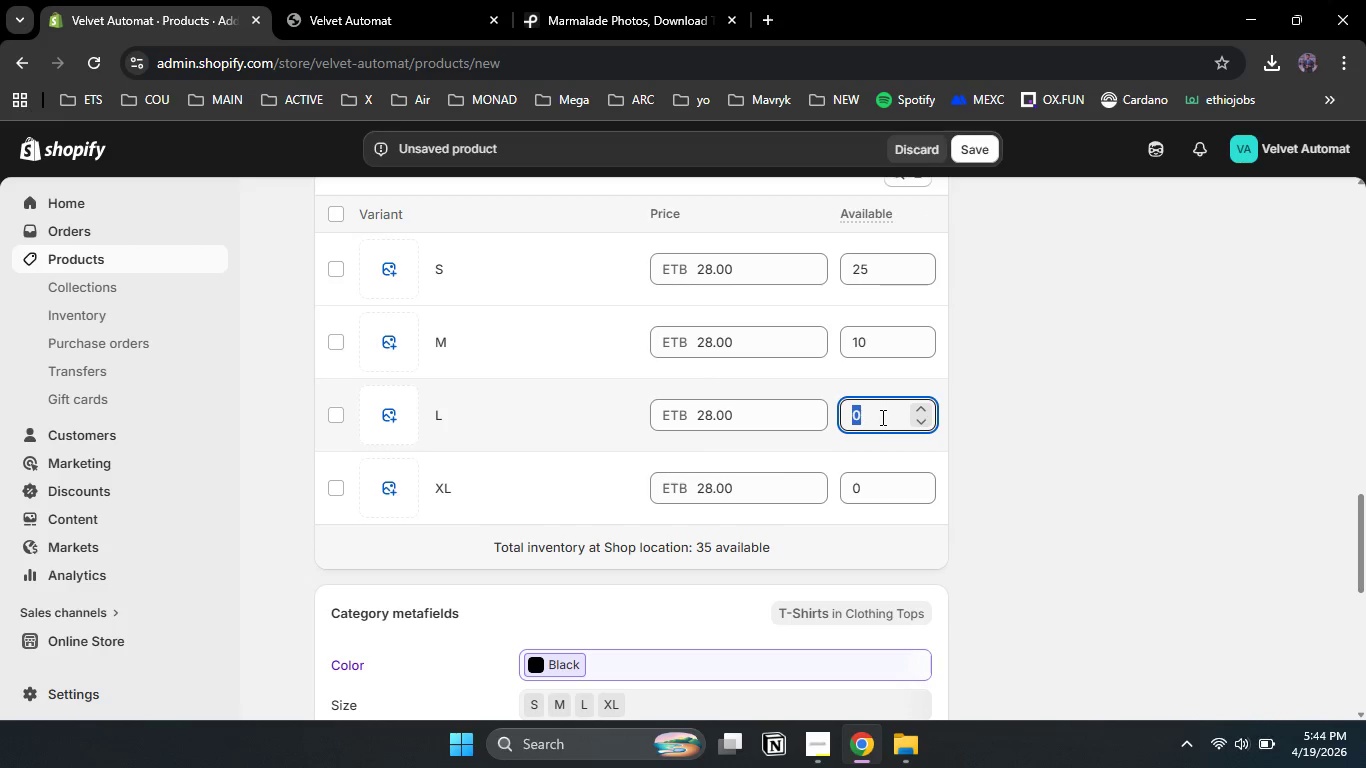 
key(Numpad2)
 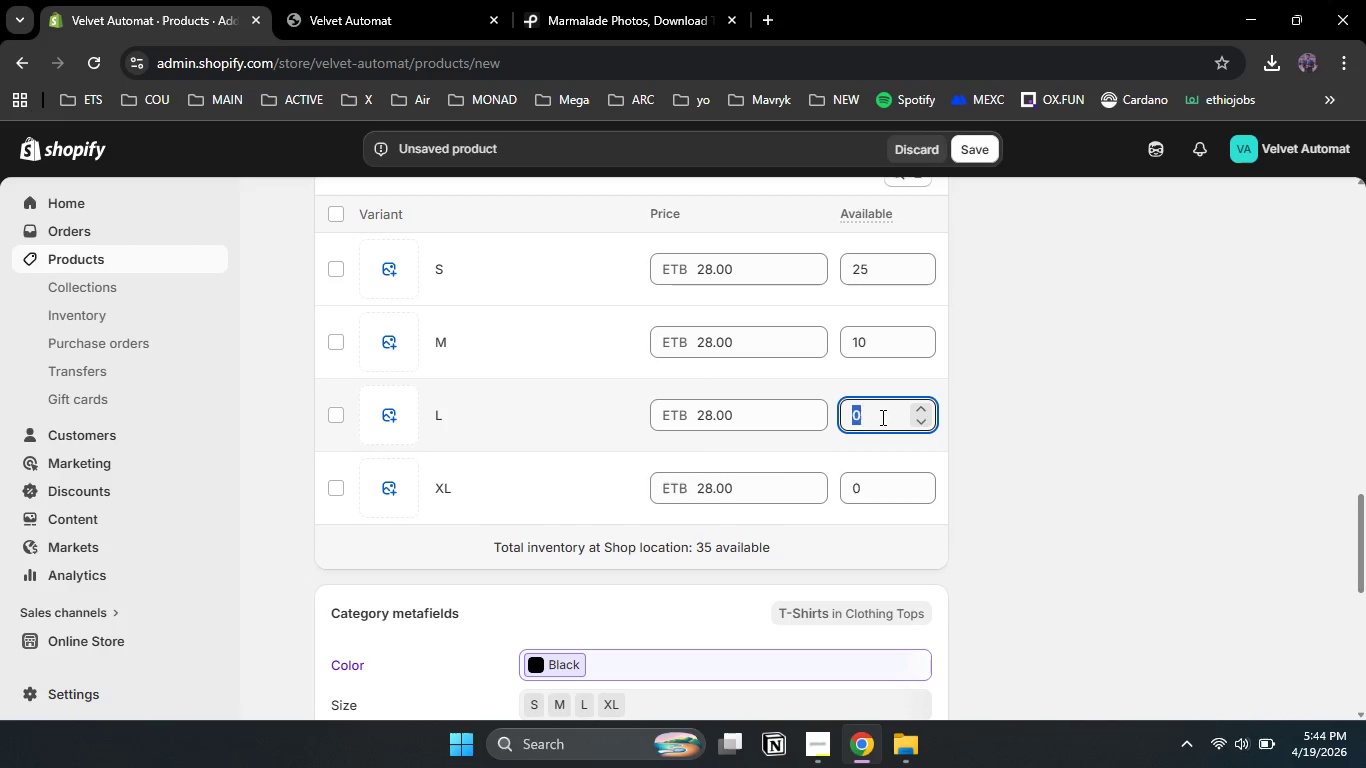 
key(Numpad0)
 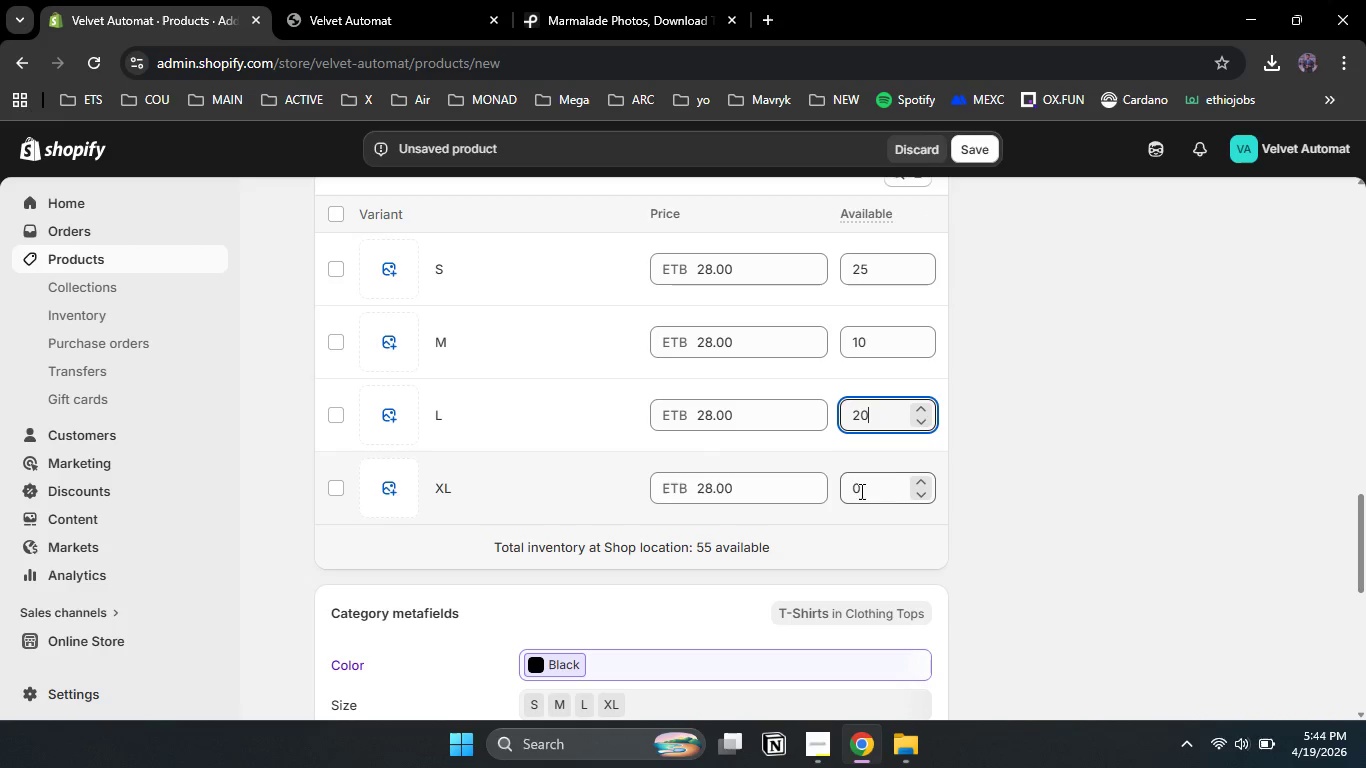 
left_click([868, 493])
 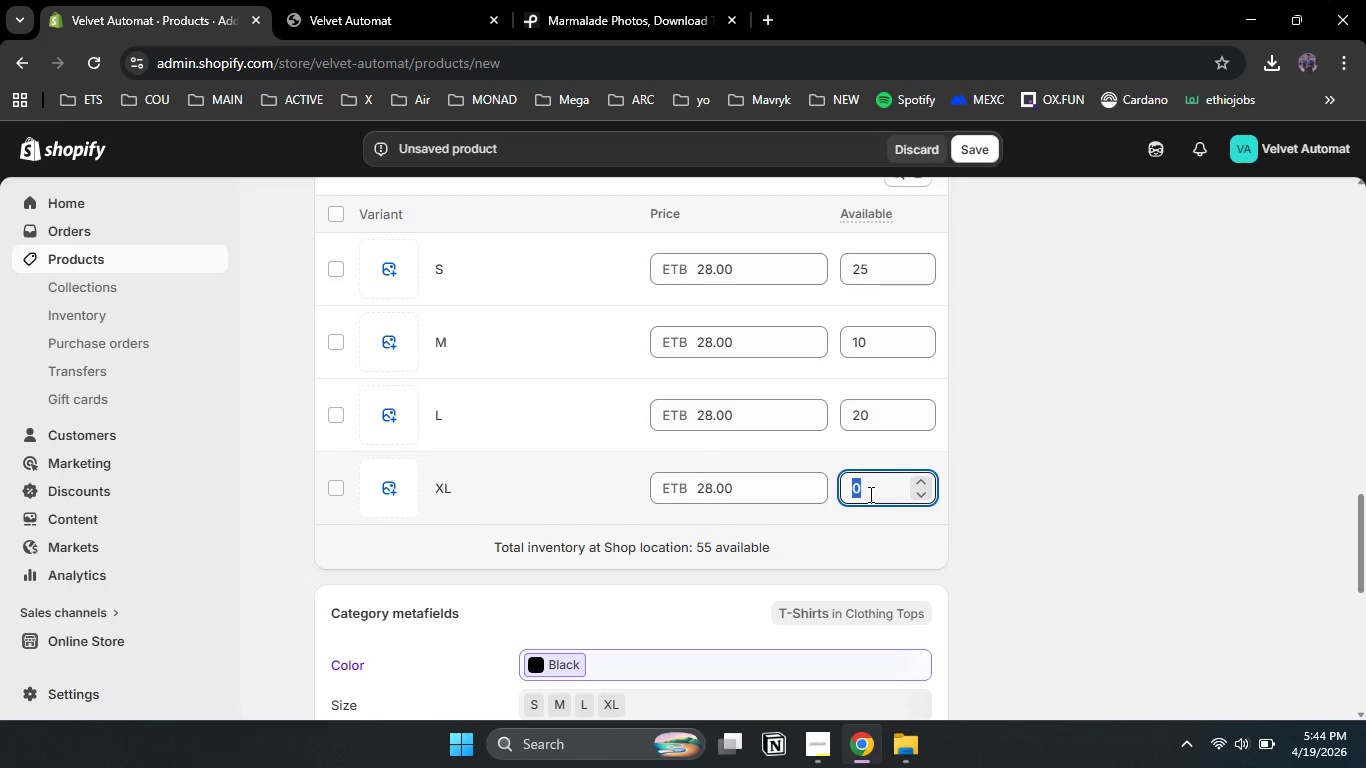 
key(Numpad5)
 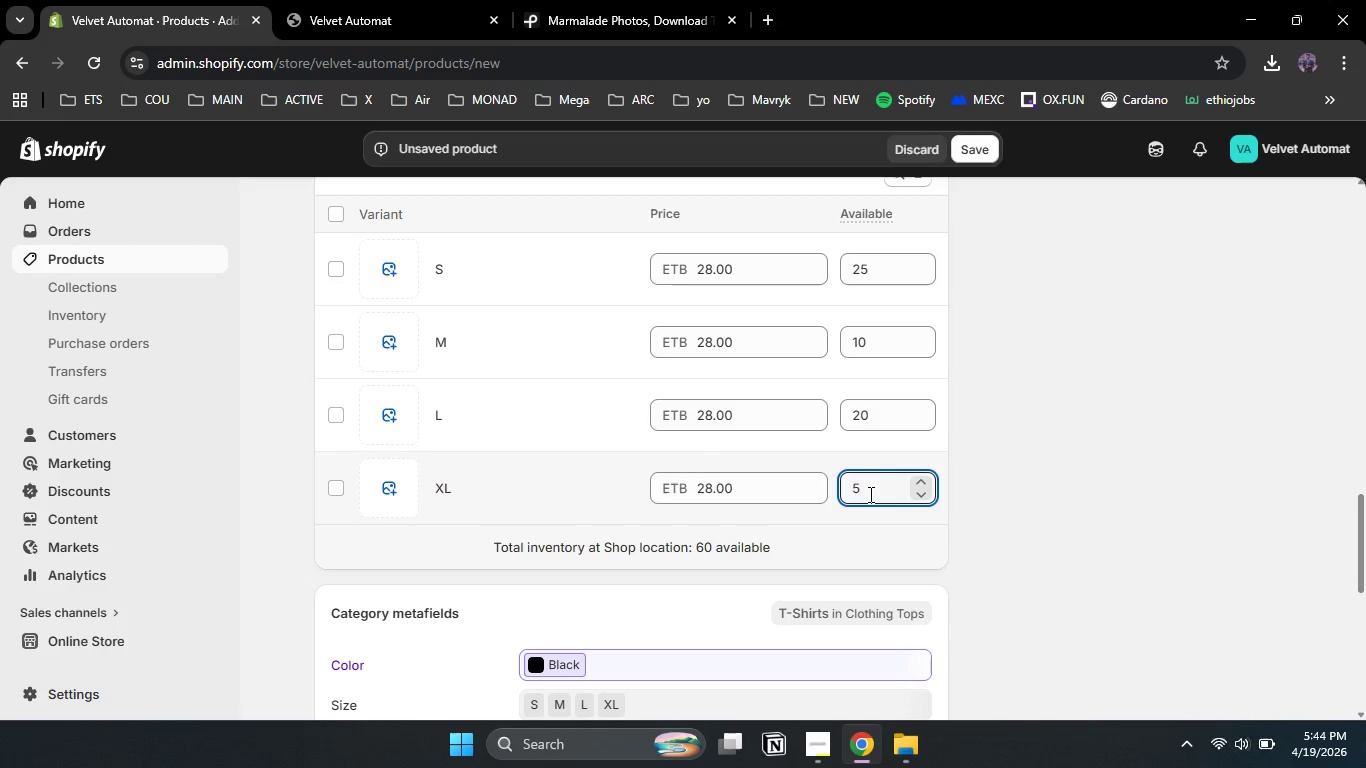 
key(Backspace)
 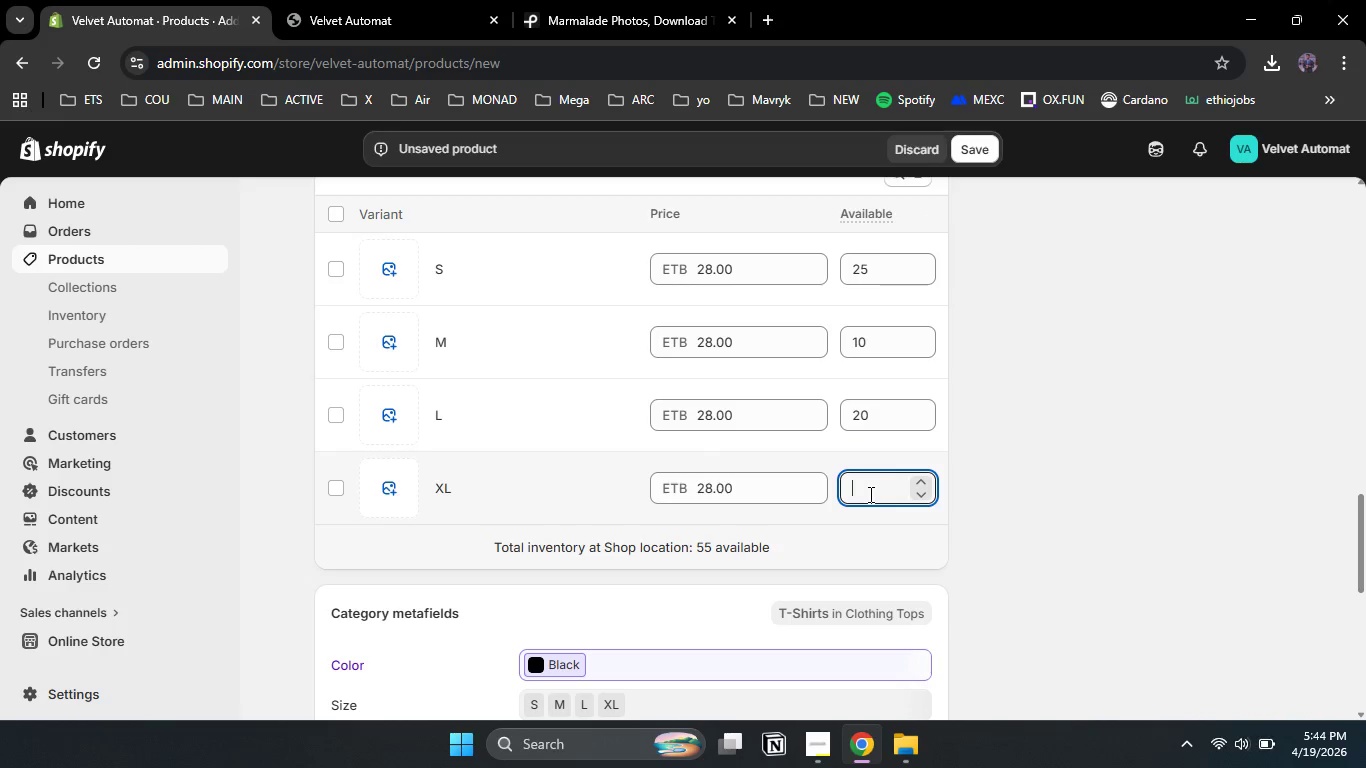 
key(Numpad1)
 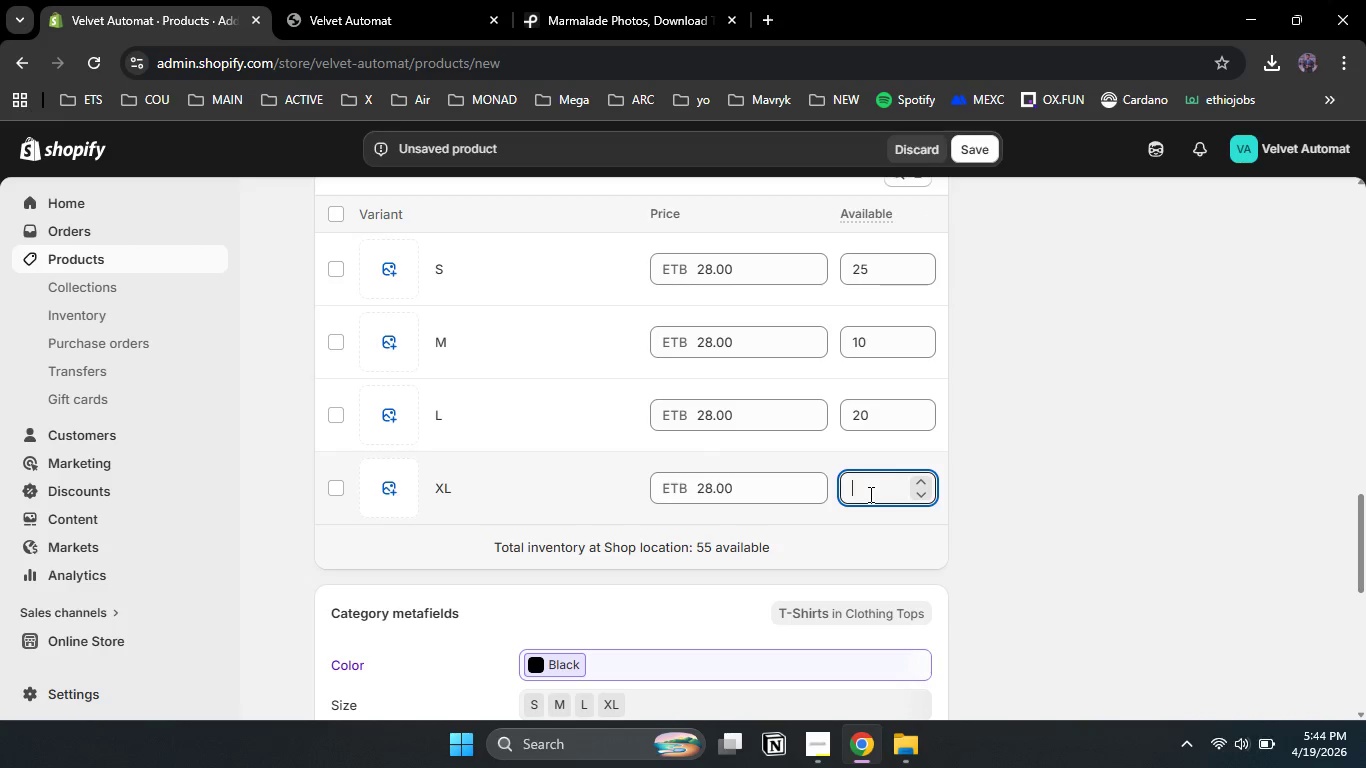 
key(Numpad5)
 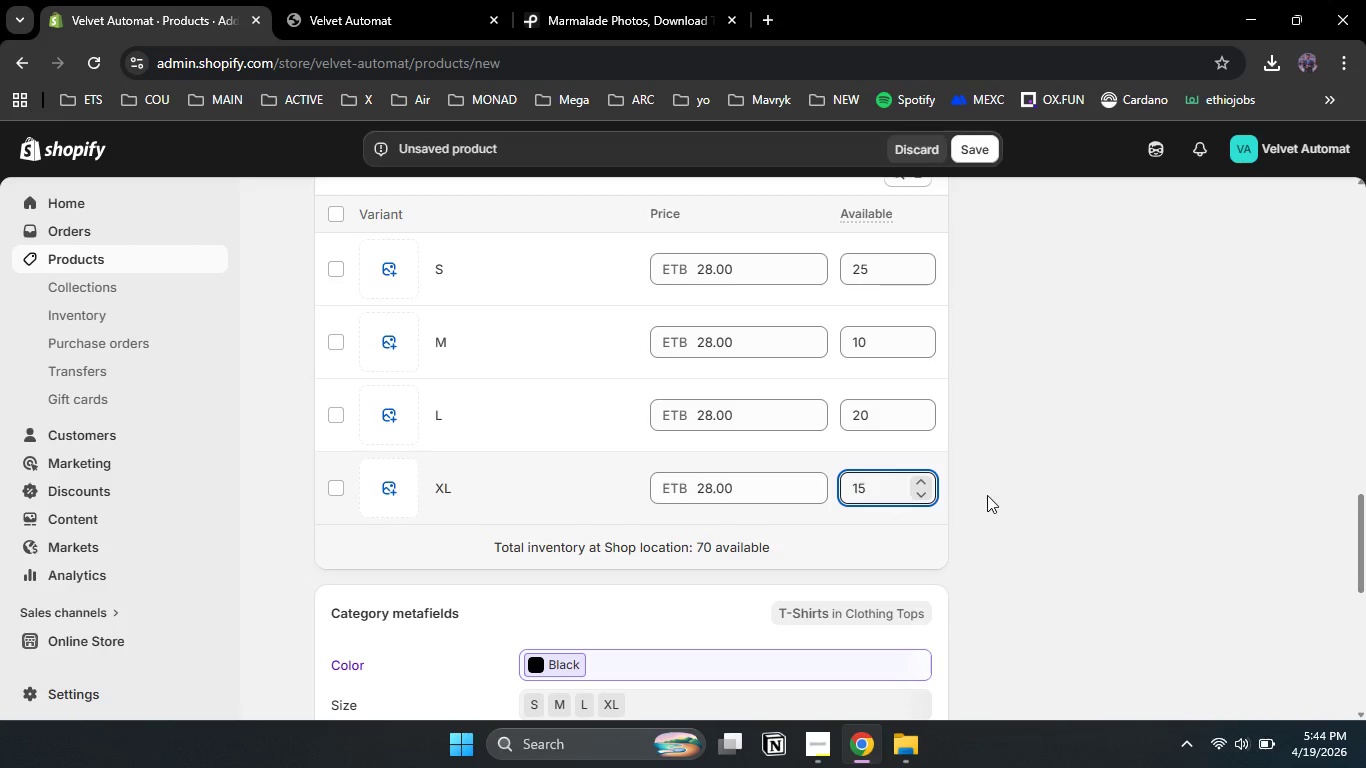 
left_click([1059, 449])
 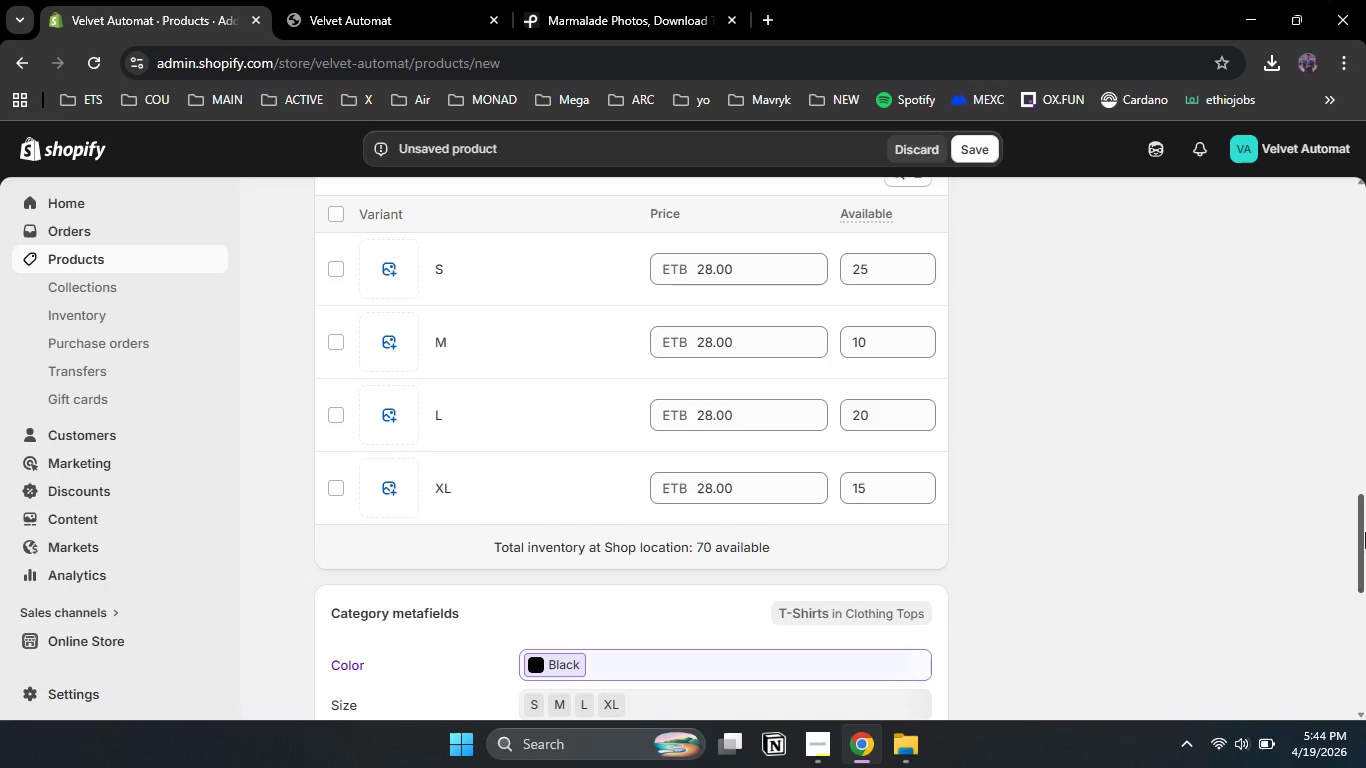 
left_click_drag(start_coordinate=[1365, 532], to_coordinate=[1365, 668])
 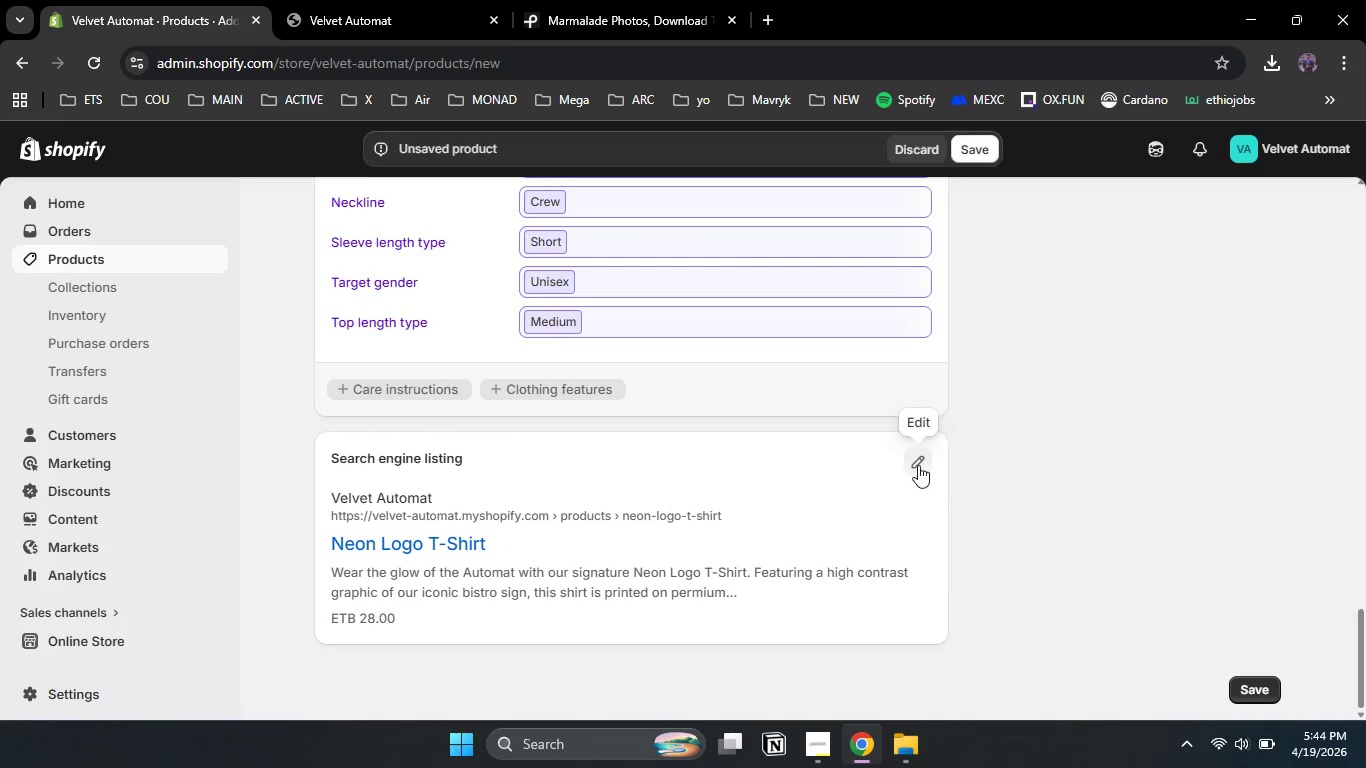 
left_click([916, 465])
 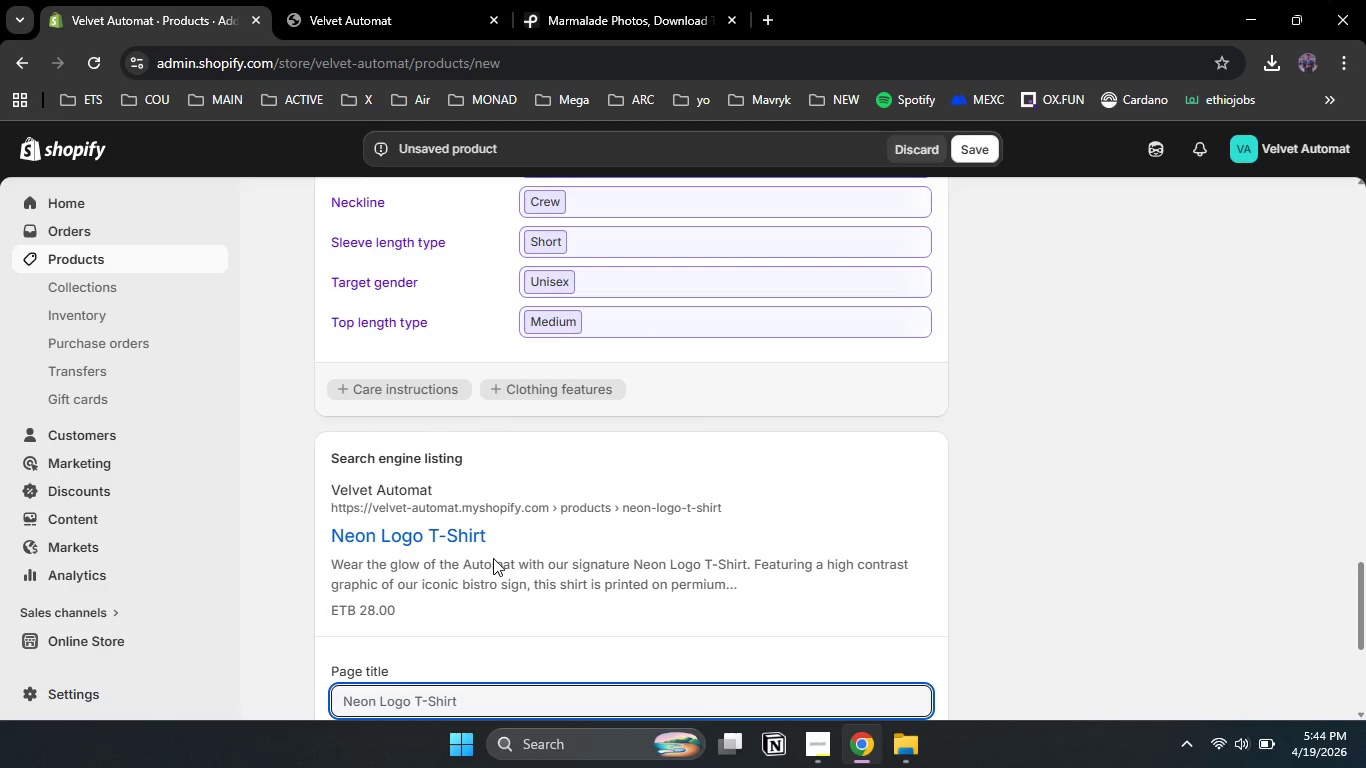 
scroll: coordinate [497, 555], scroll_direction: none, amount: 0.0
 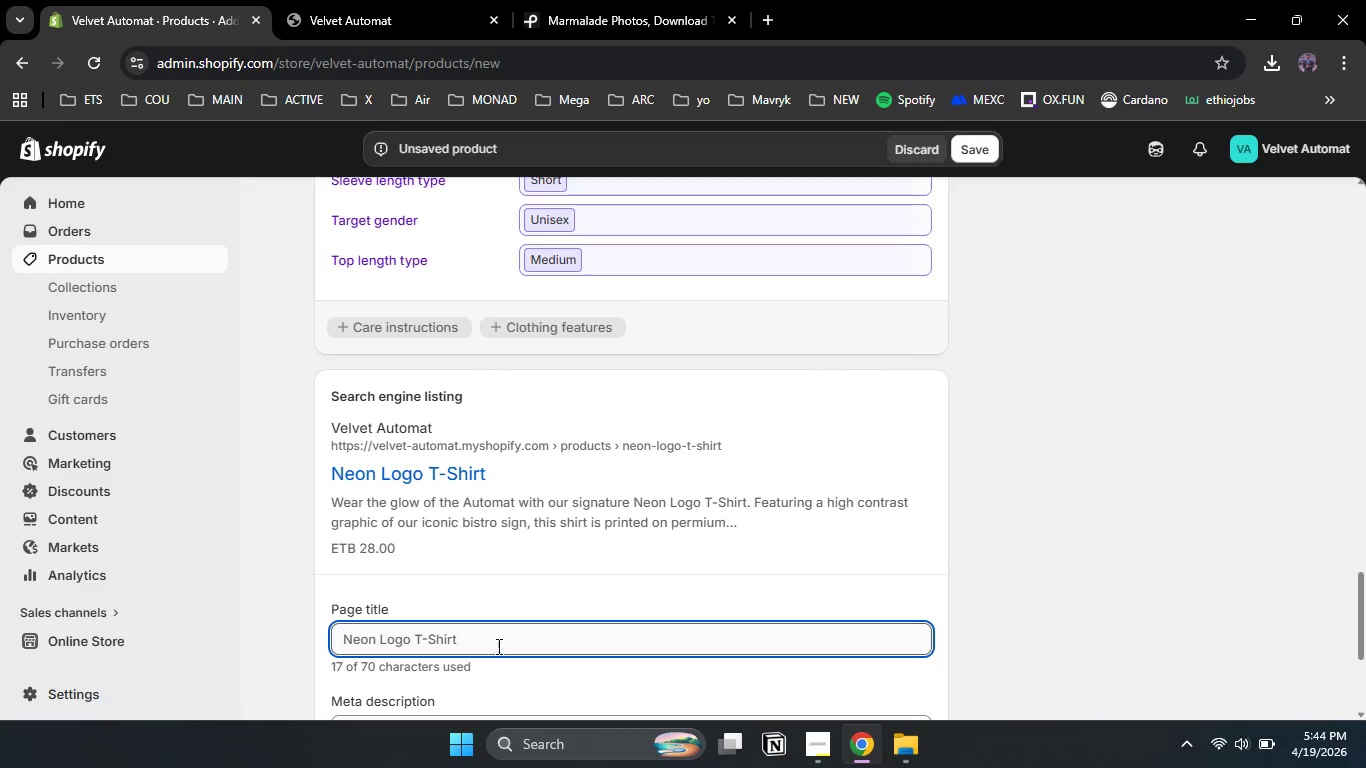 
left_click([497, 646])
 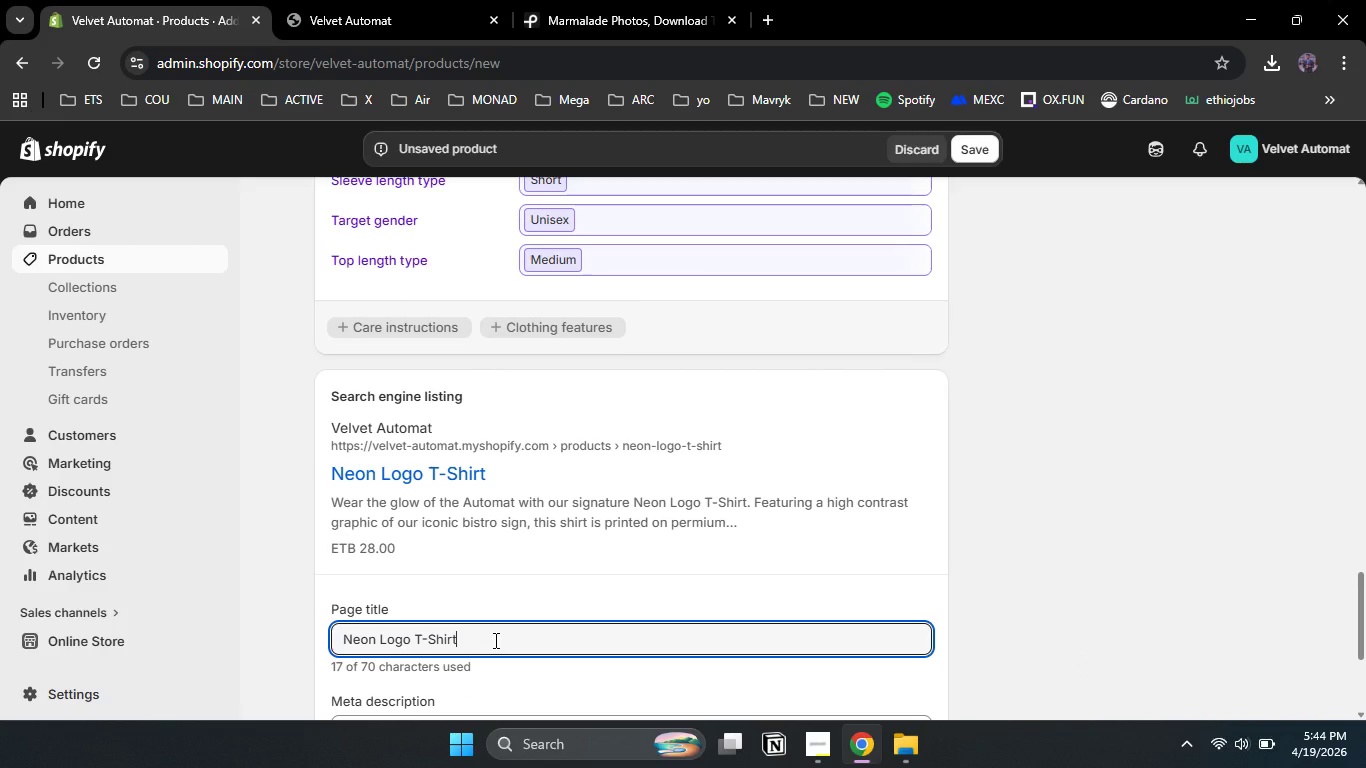 
type( | Velvet Automat Apparel)
 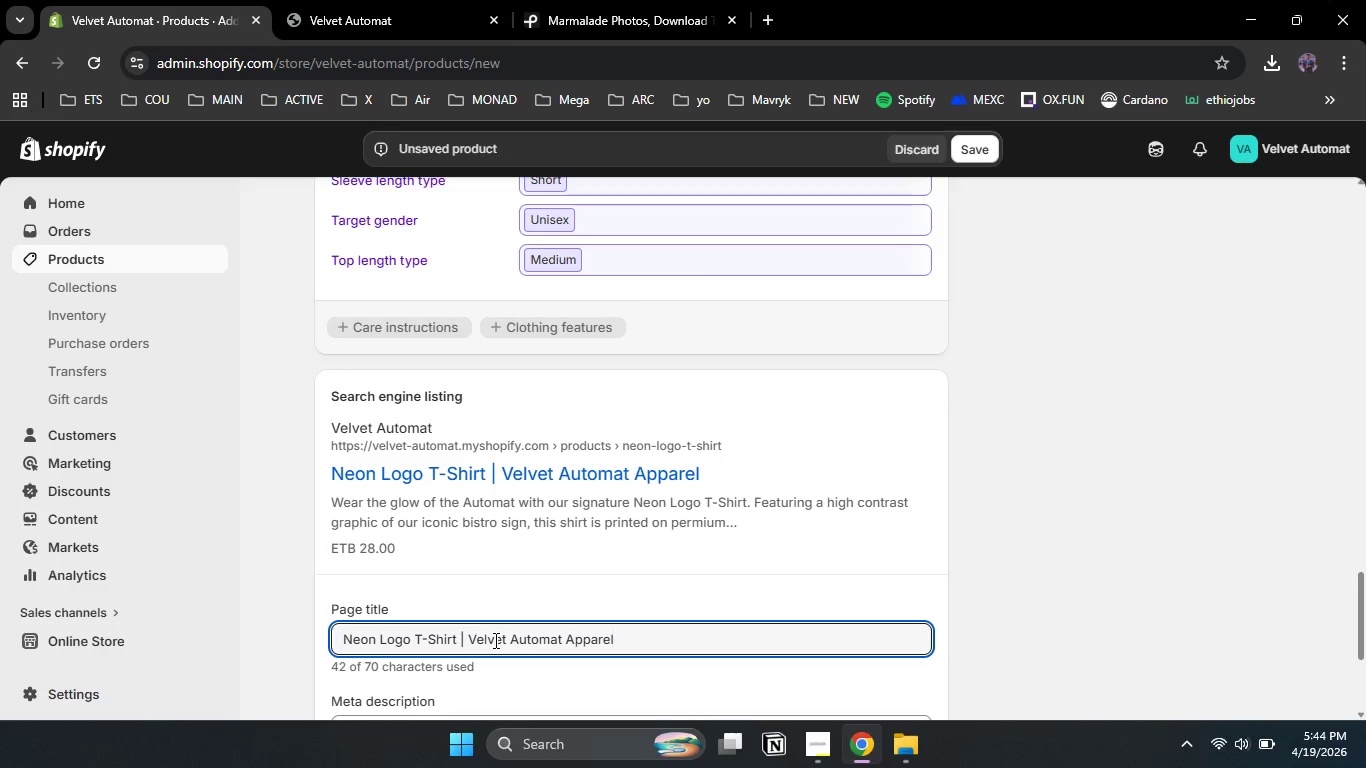 
left_click([585, 474])
 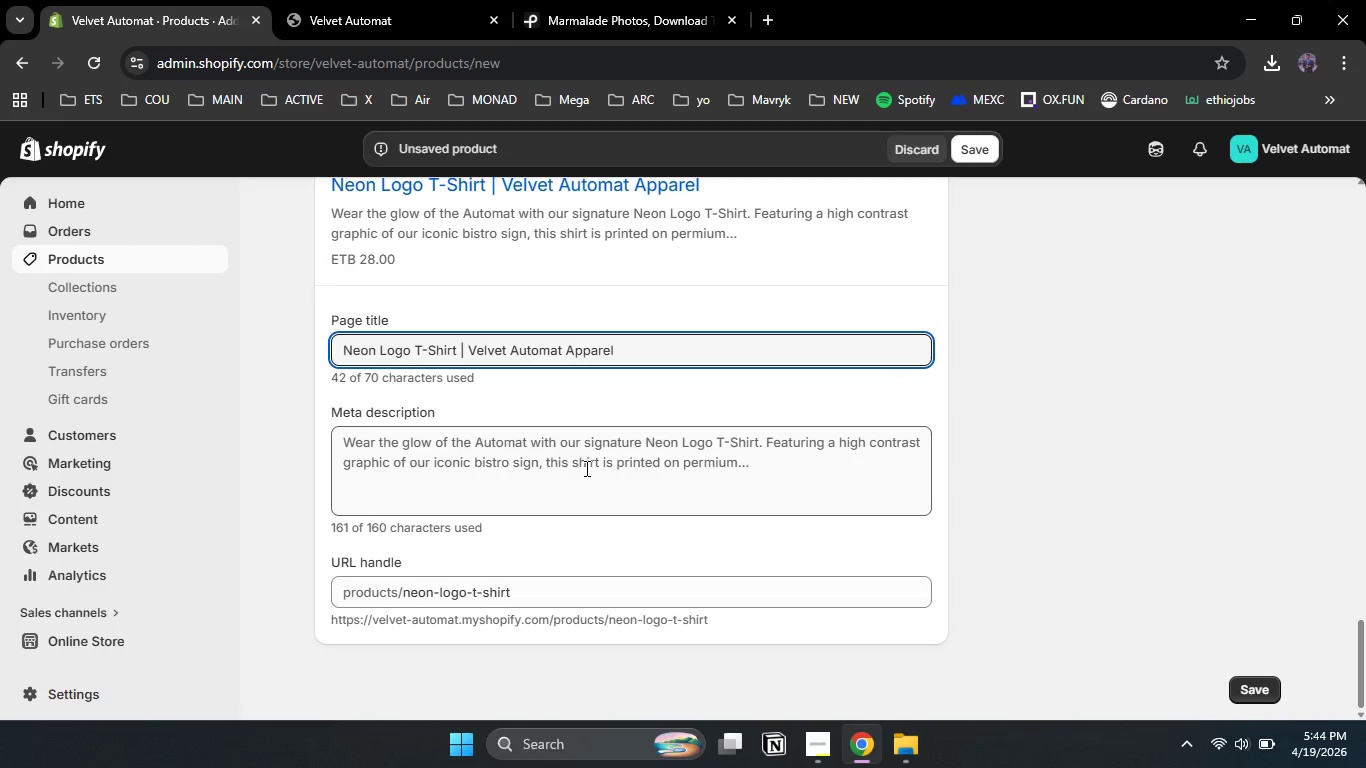 
scroll: coordinate [587, 476], scroll_direction: down, amount: 4.0
 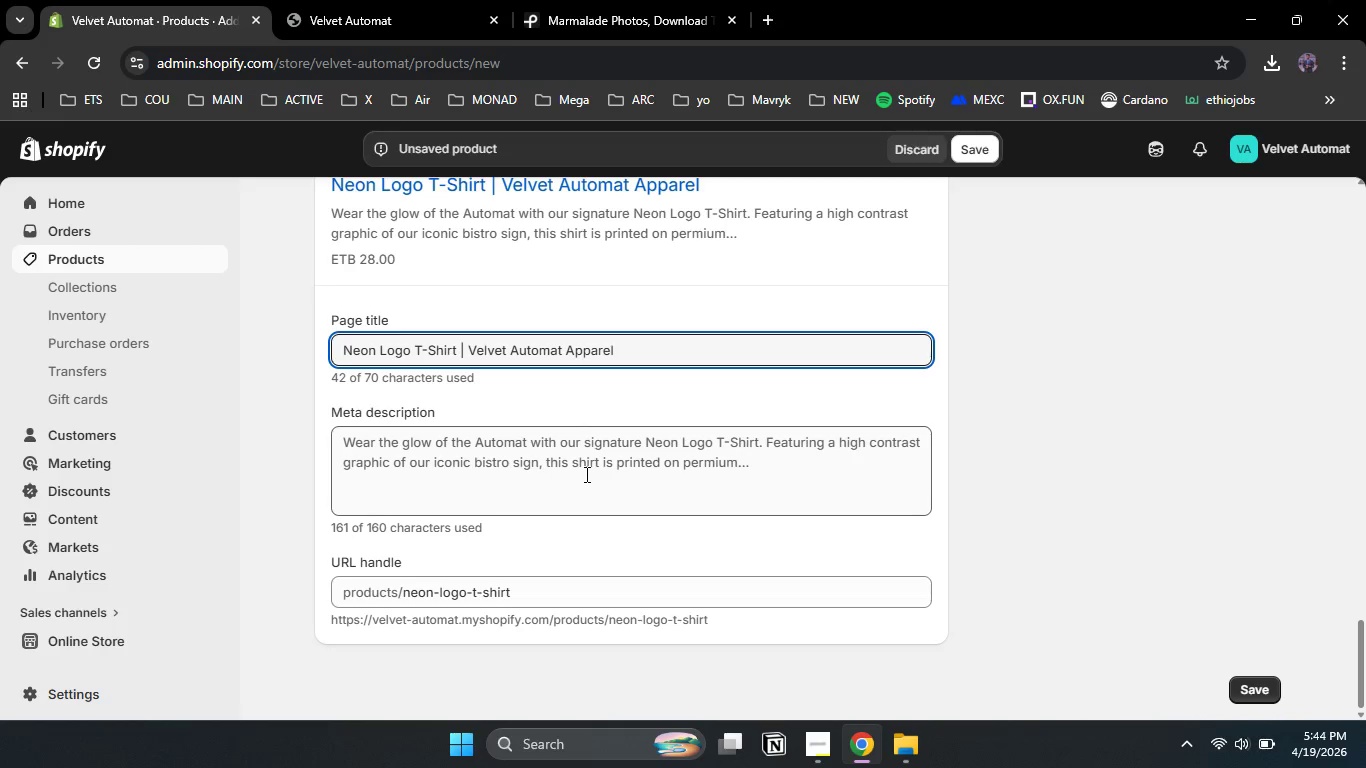 
key(Control+A)
 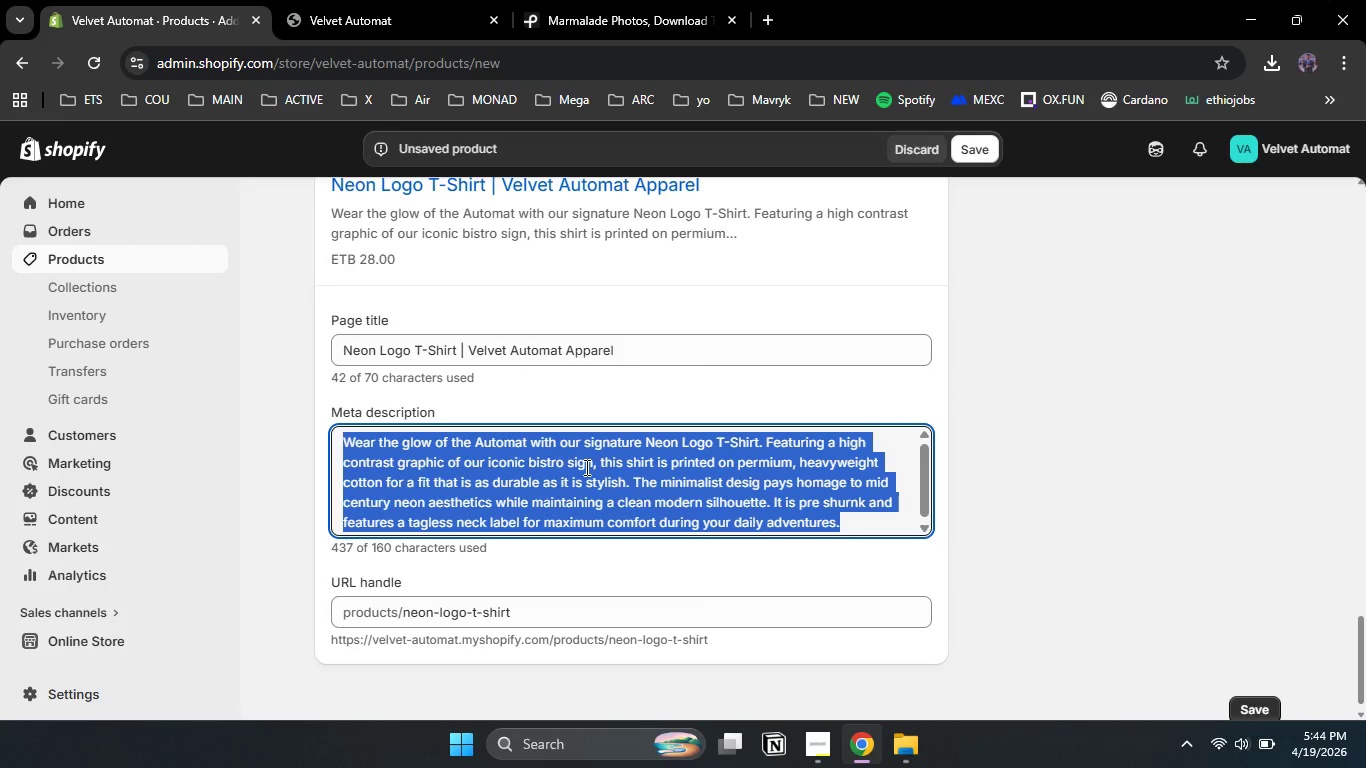 
key(Backspace)
type(Shp)
key(Backspace)
type(op the official Velvet Automat Neon Logo T[)
key(Backspace)
type(-shirt =. High quality cotton with a retro futurstic graphic )
key(Backspace)
type(, )
key(Backspace)
key(Backspace)
key(Backspace)
type(. Available six)
key(Backspace)
type(zes S, M, l)
key(Backspace)
type(L, and XL.)
 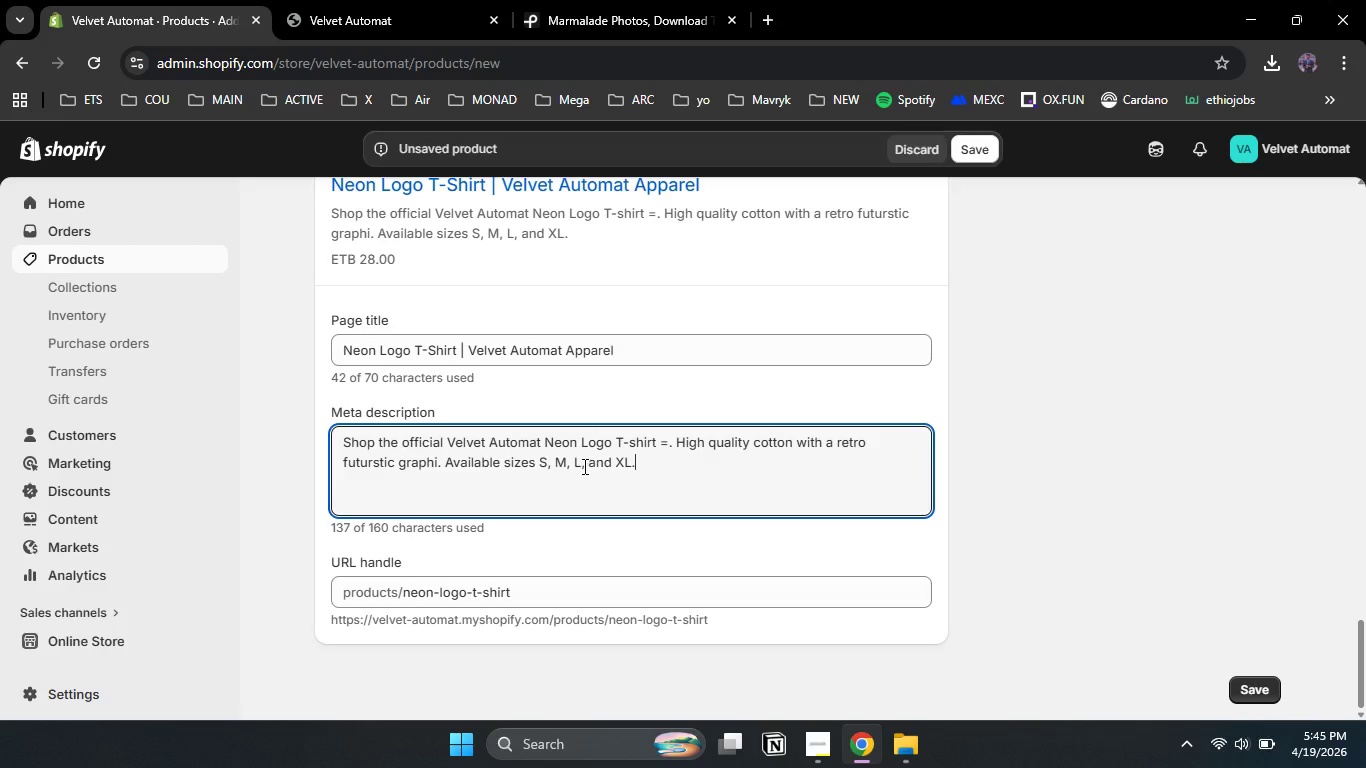 
left_click([1260, 500])
 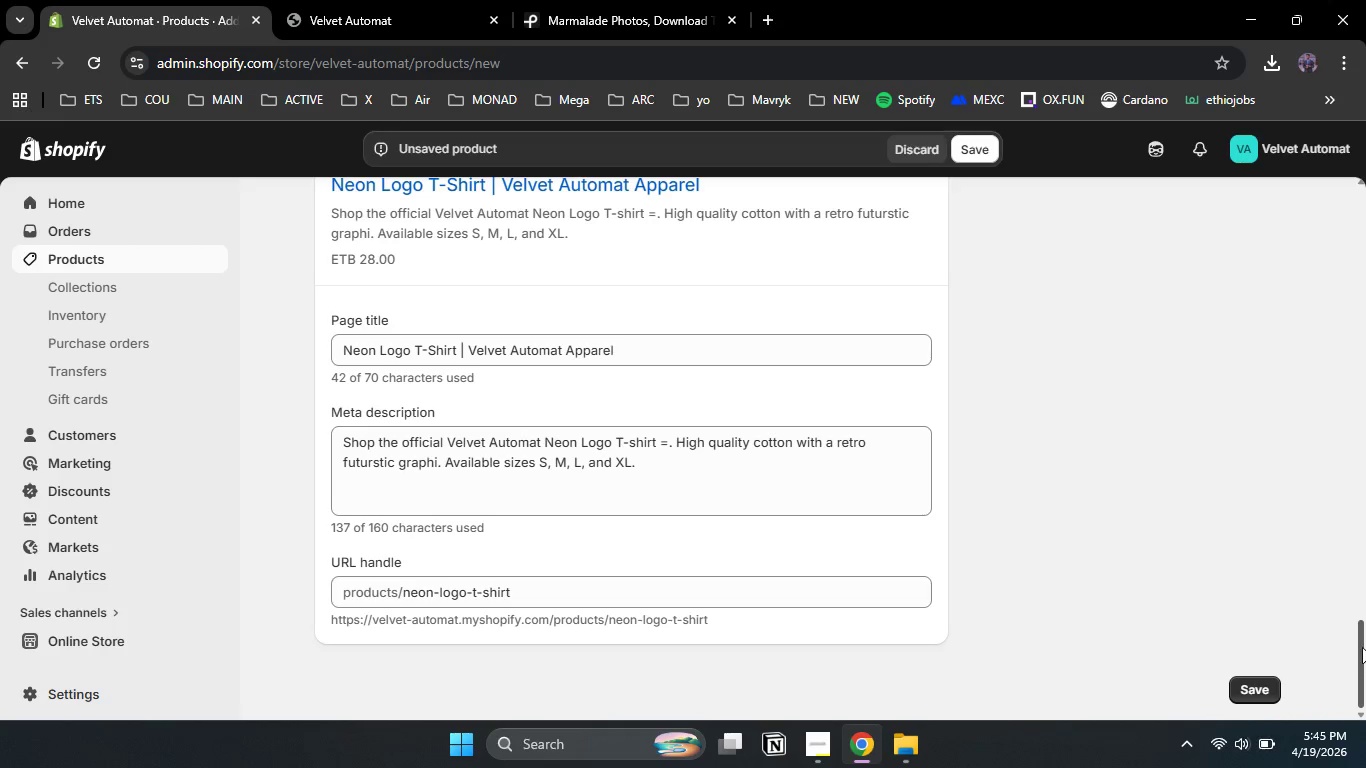 
left_click_drag(start_coordinate=[1362, 647], to_coordinate=[1361, 632])
 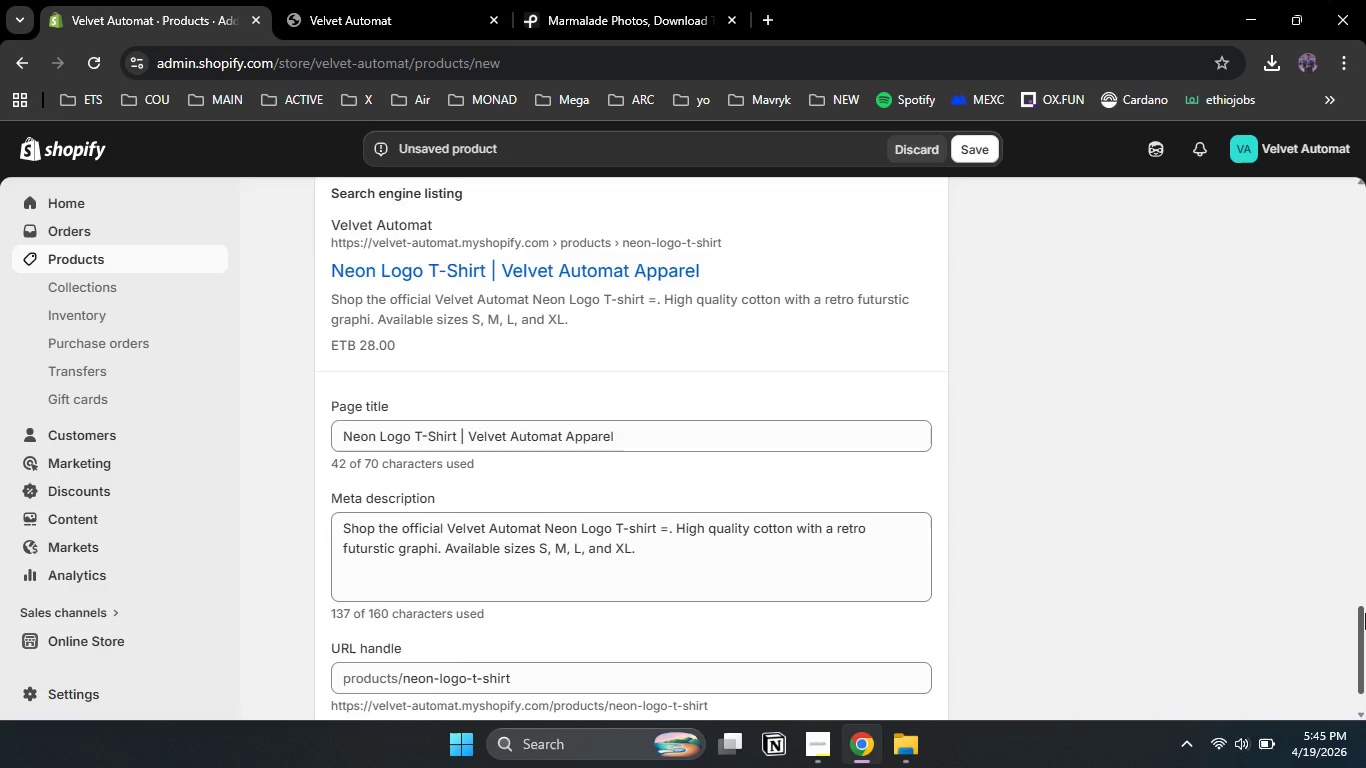 
left_click_drag(start_coordinate=[1364, 624], to_coordinate=[1365, 250])
 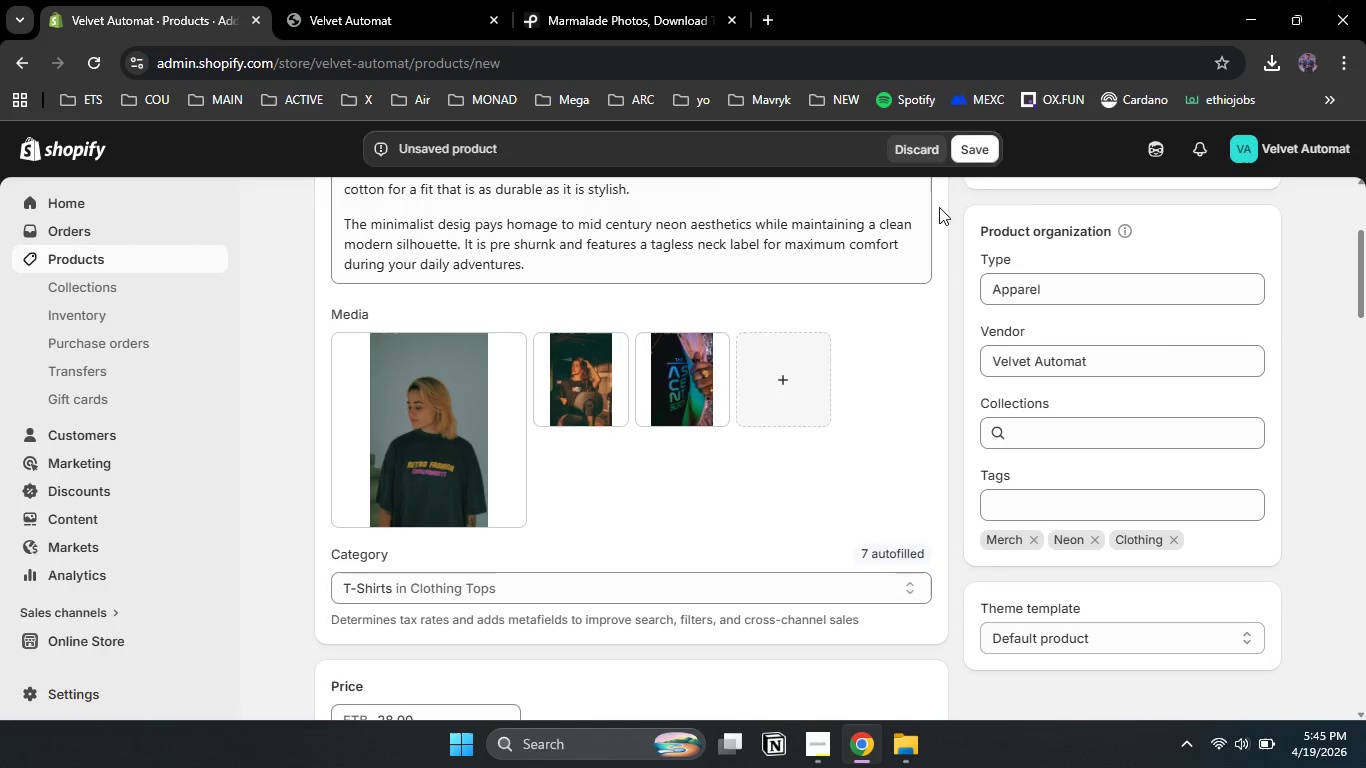 
left_click([975, 142])
 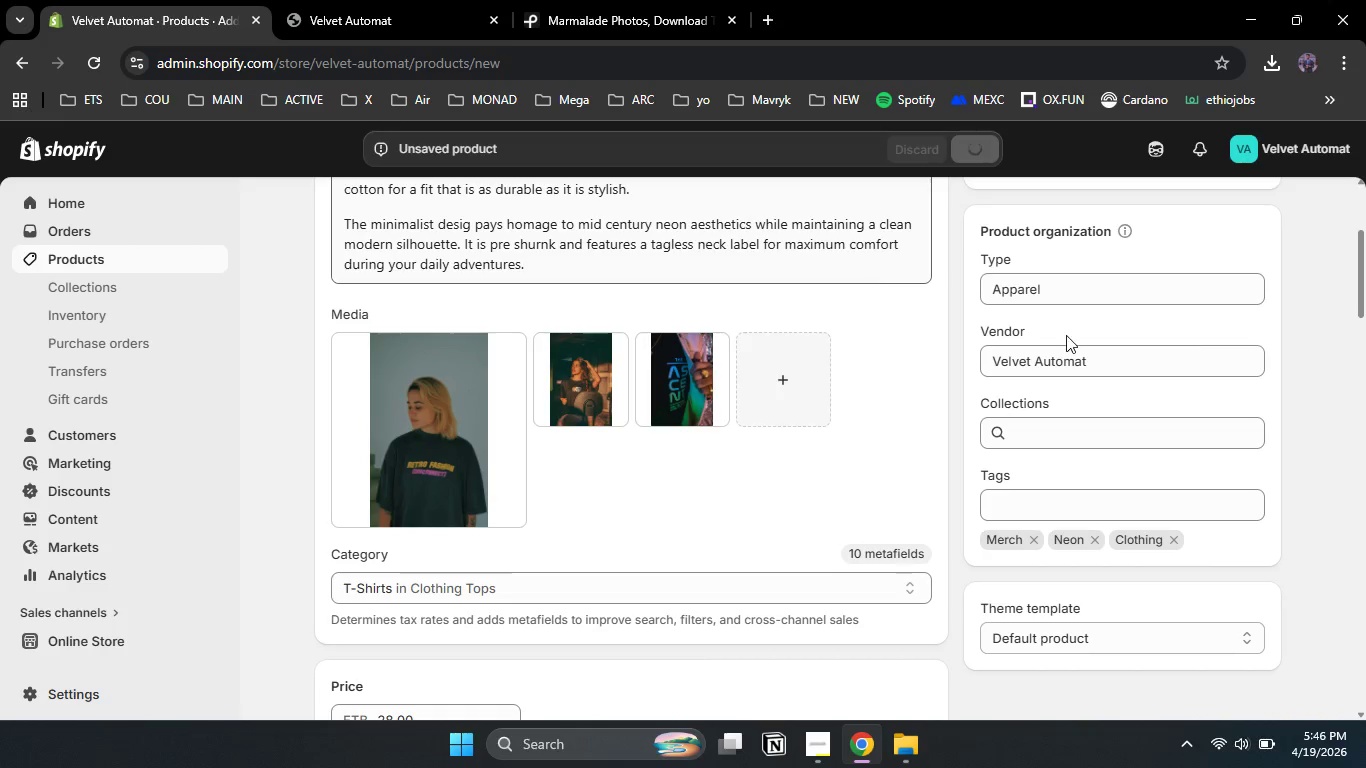 
wait(7.44)
 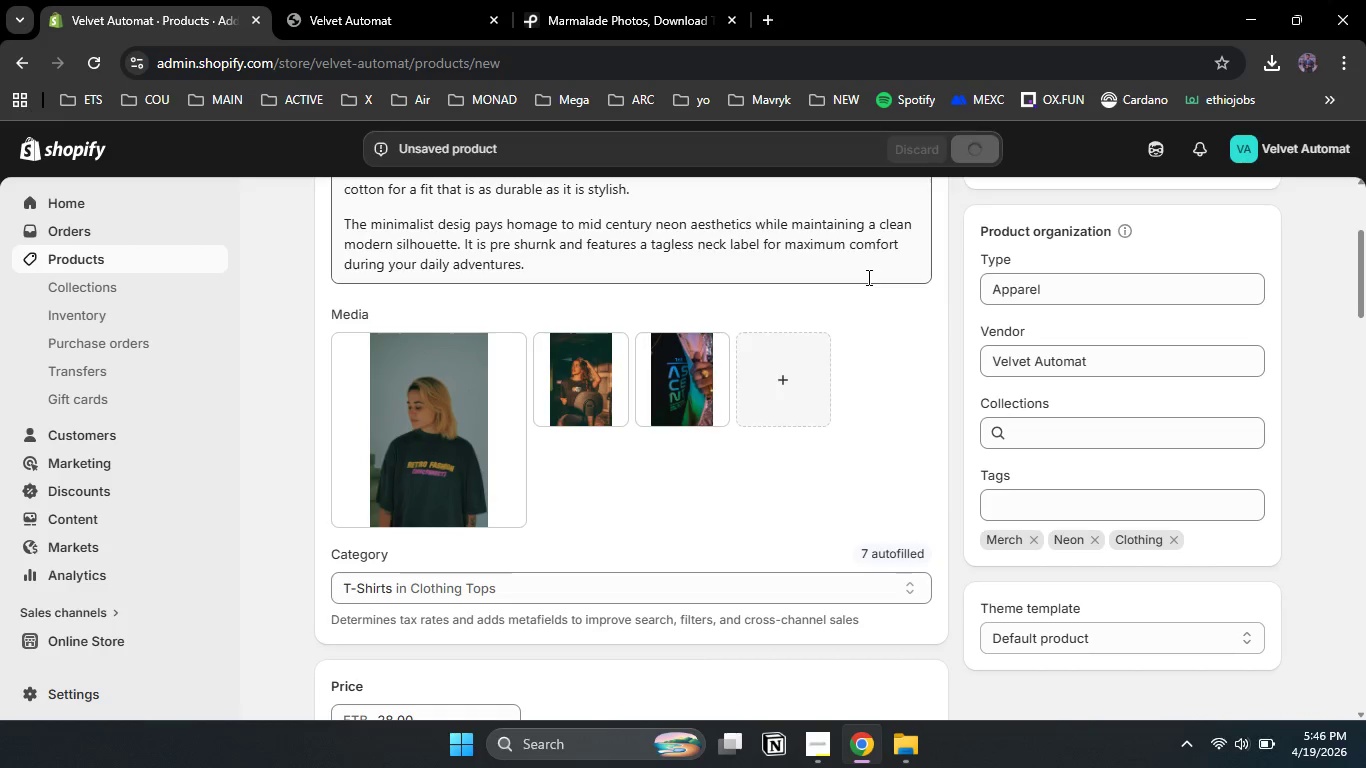 
left_click_drag(start_coordinate=[1360, 289], to_coordinate=[1365, 247])
 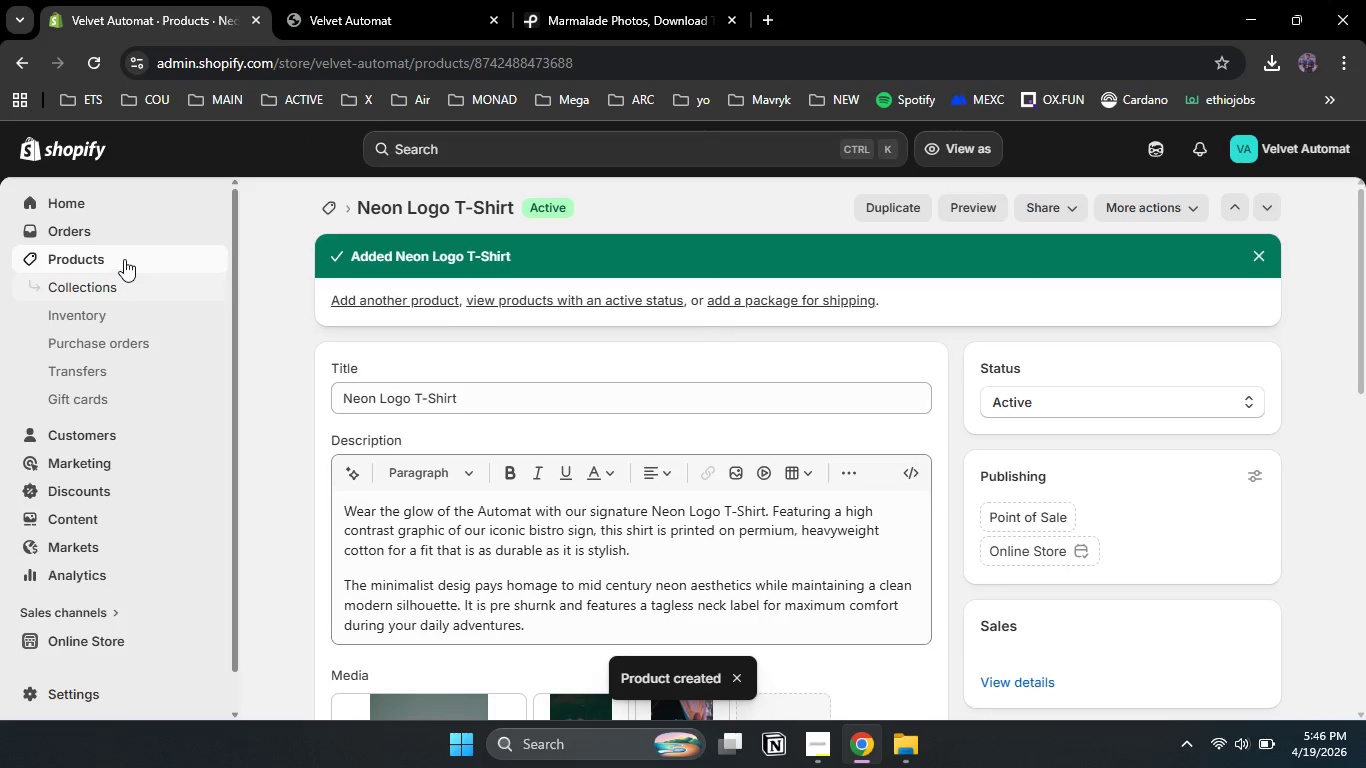 
left_click([124, 258])
 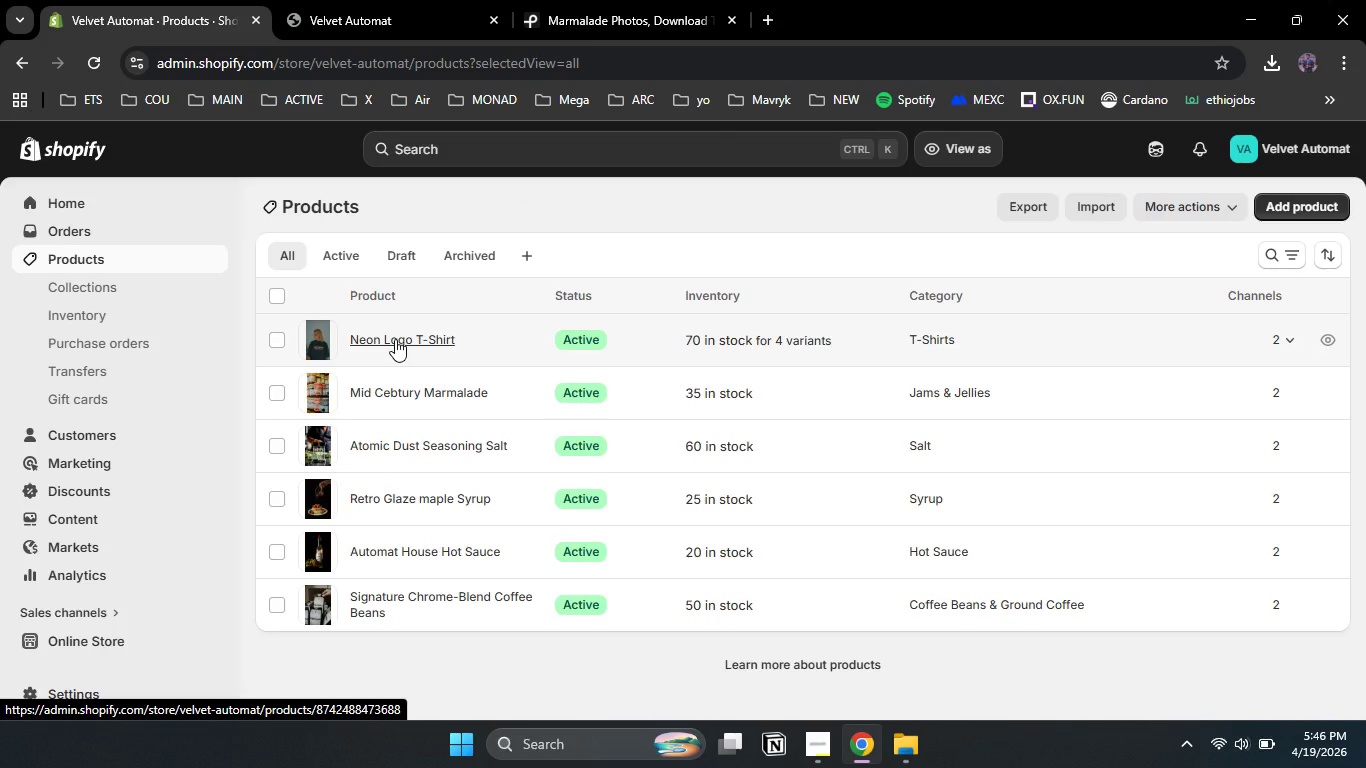 
left_click([395, 339])
 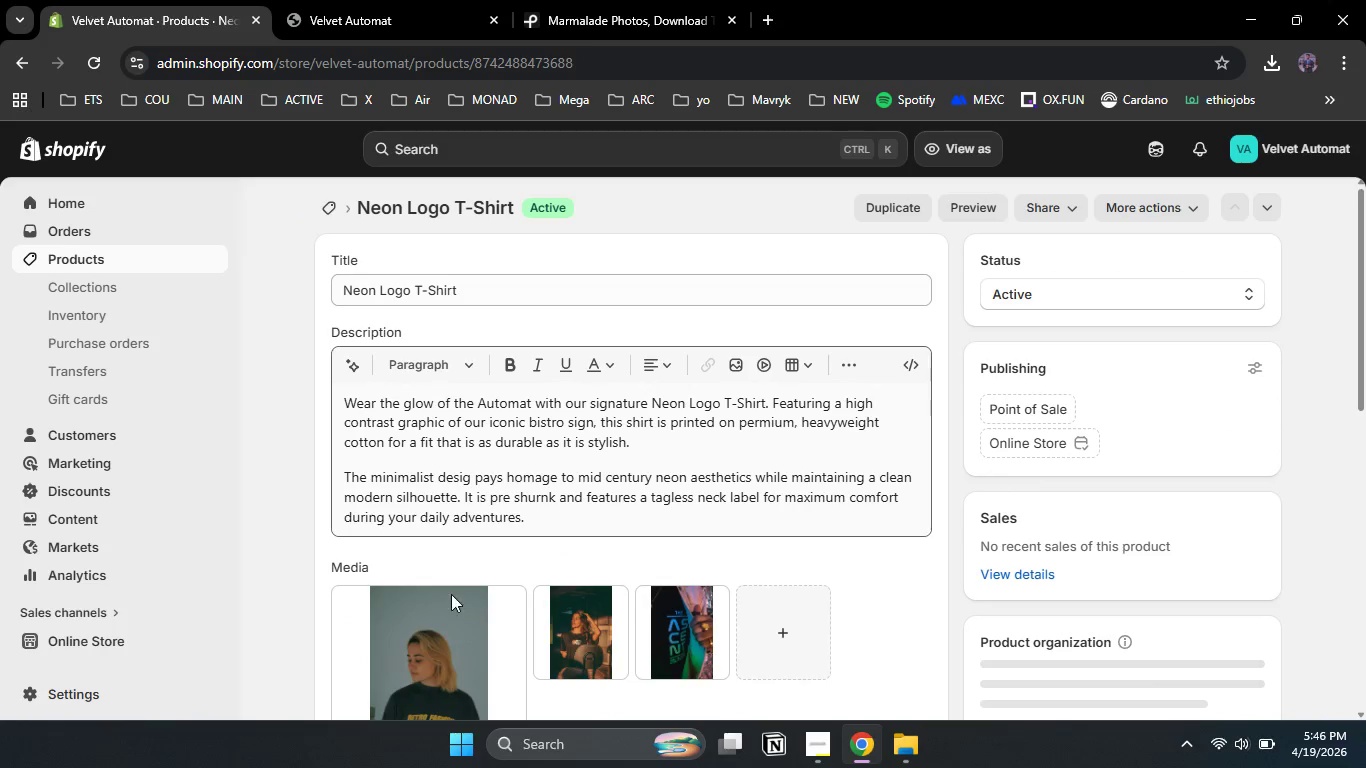 
left_click([423, 667])
 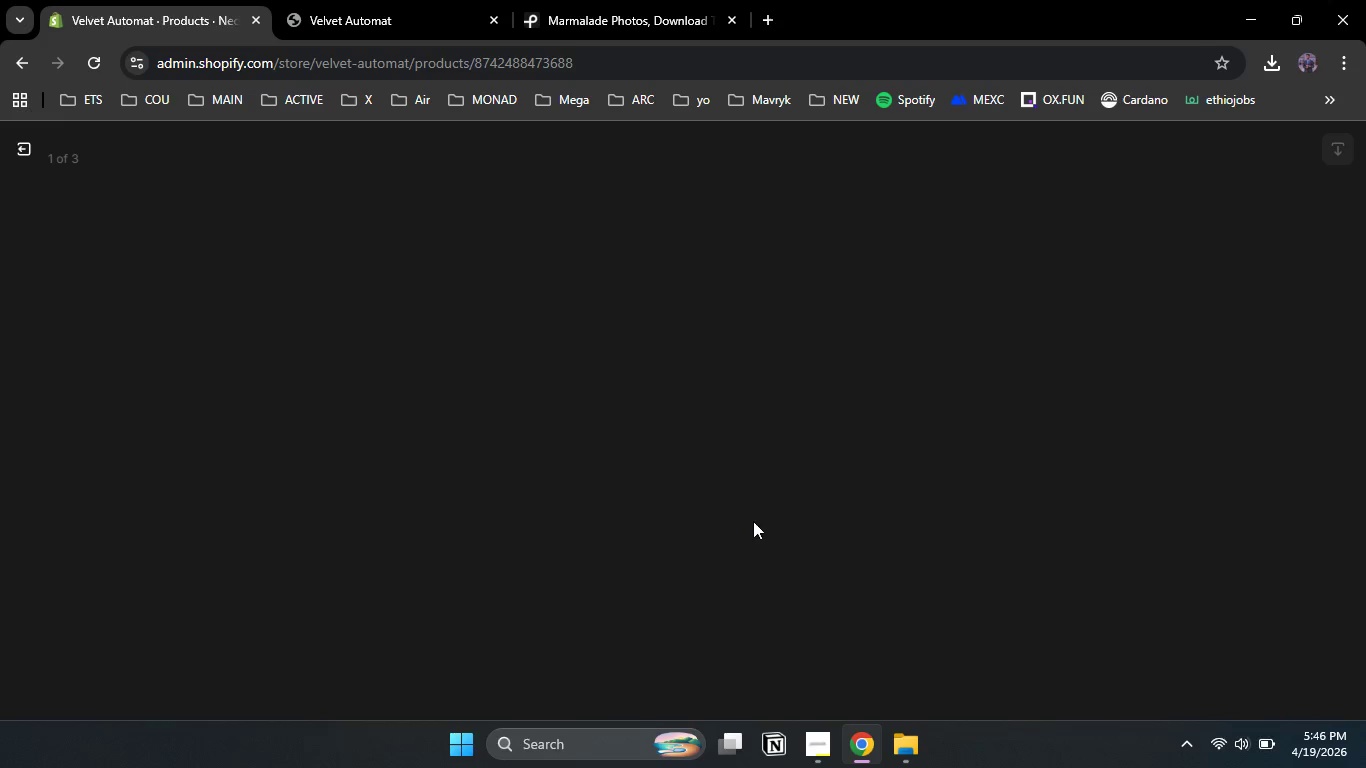 
wait(6.39)
 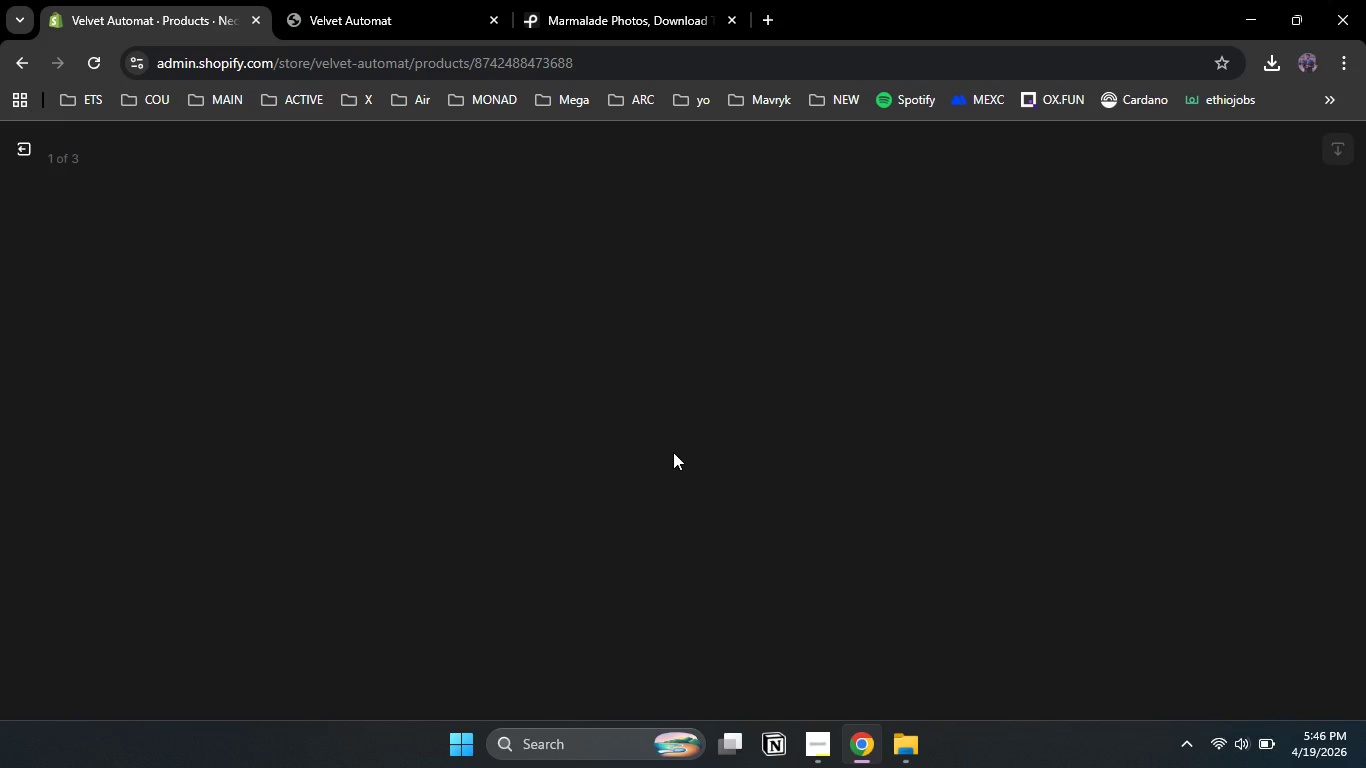 
left_click([1084, 376])
 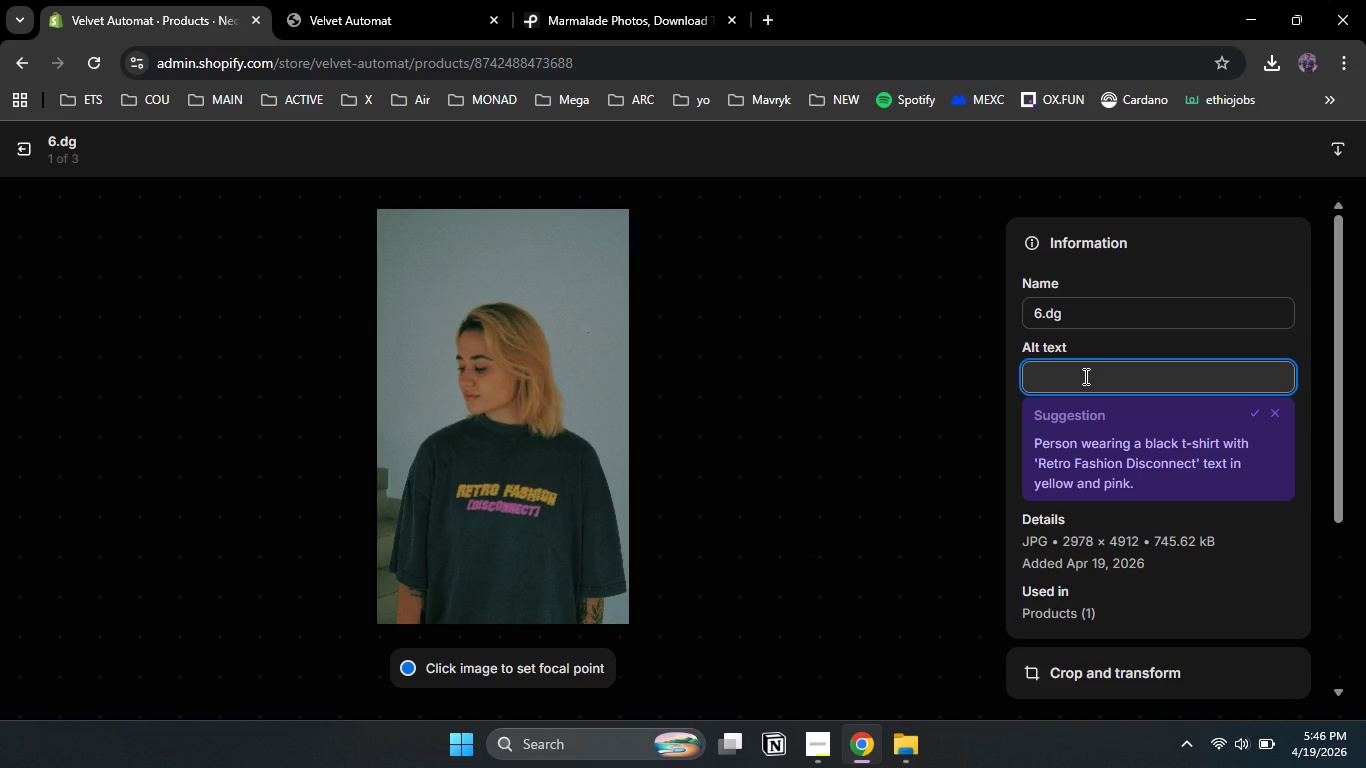 
type(A n)
key(Backspace)
type(balcj)
key(Backspace)
type(k cotton t-shirt )
 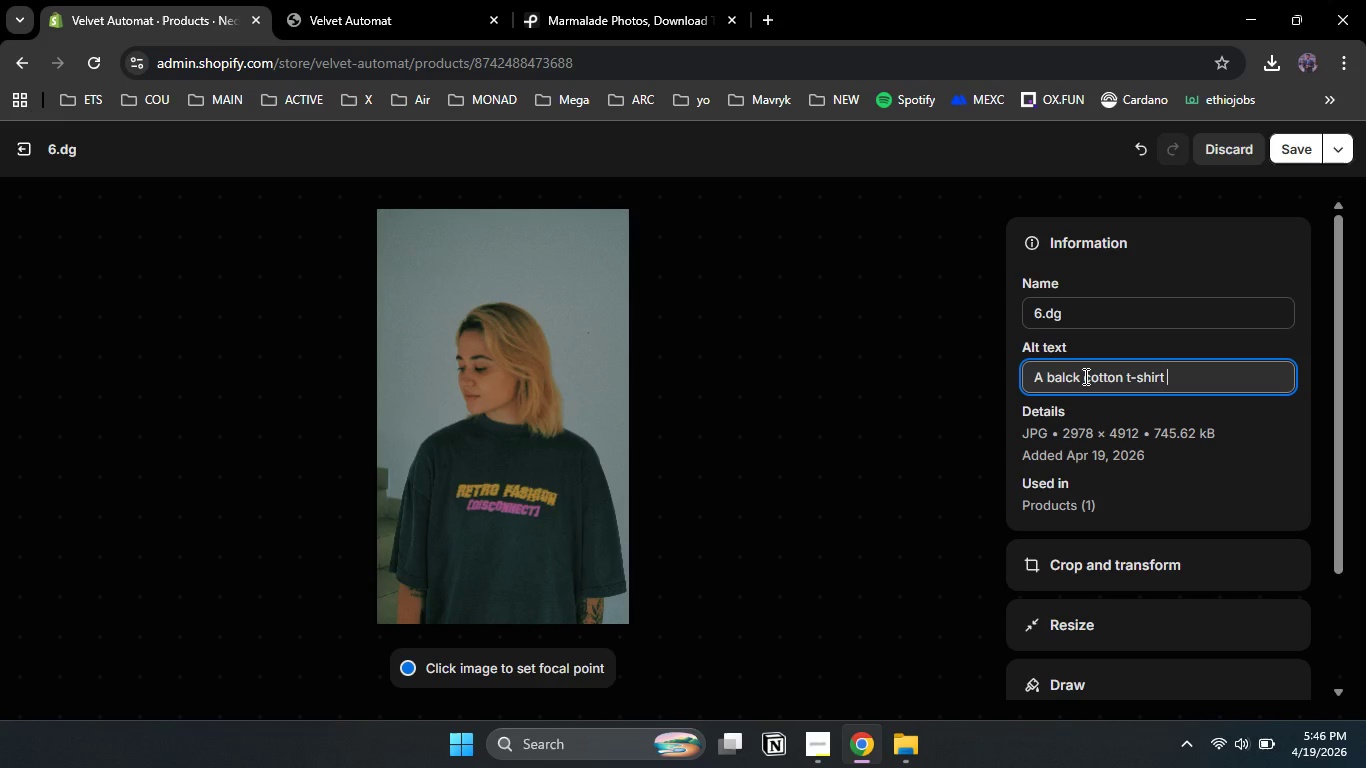 
type(by a standing women with a tec)
key(Backspace)
type(xt "retro fashion")
 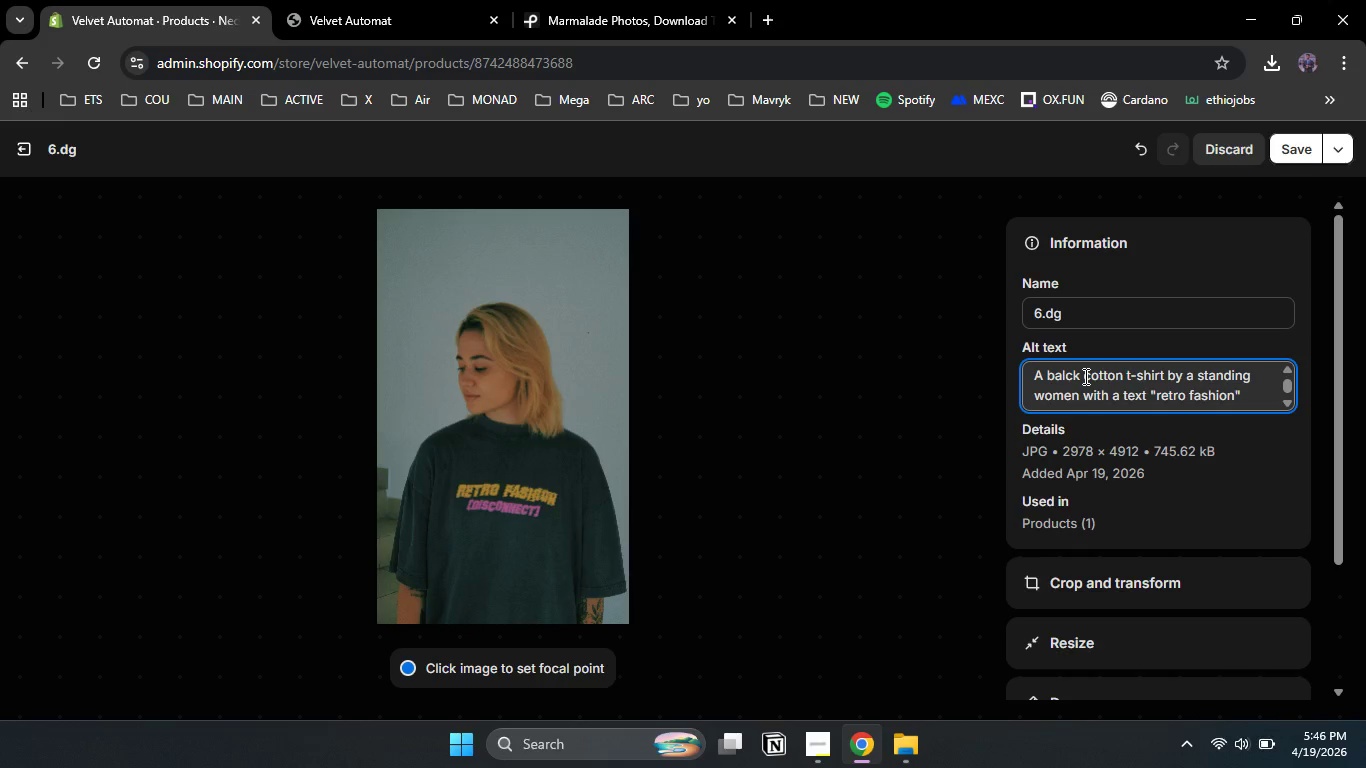 
left_click([1287, 146])
 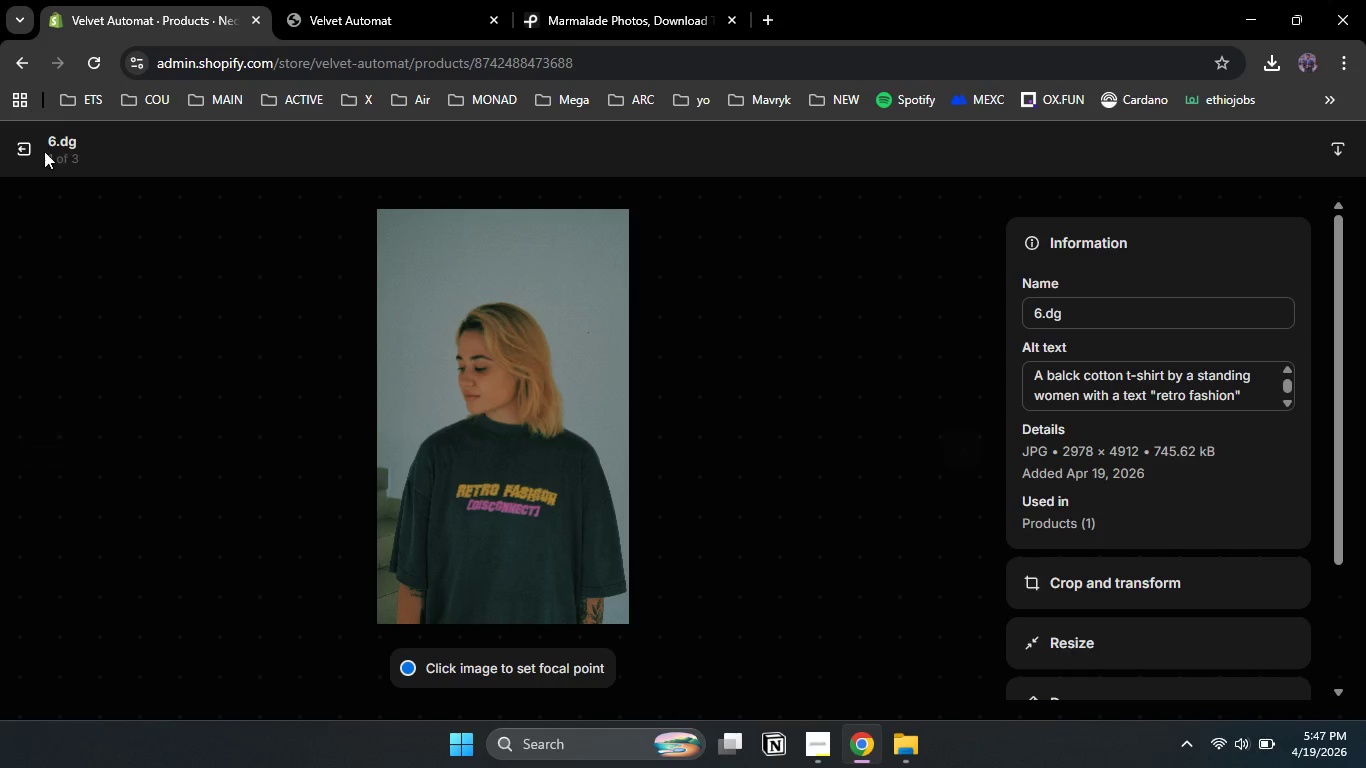 
left_click([30, 150])
 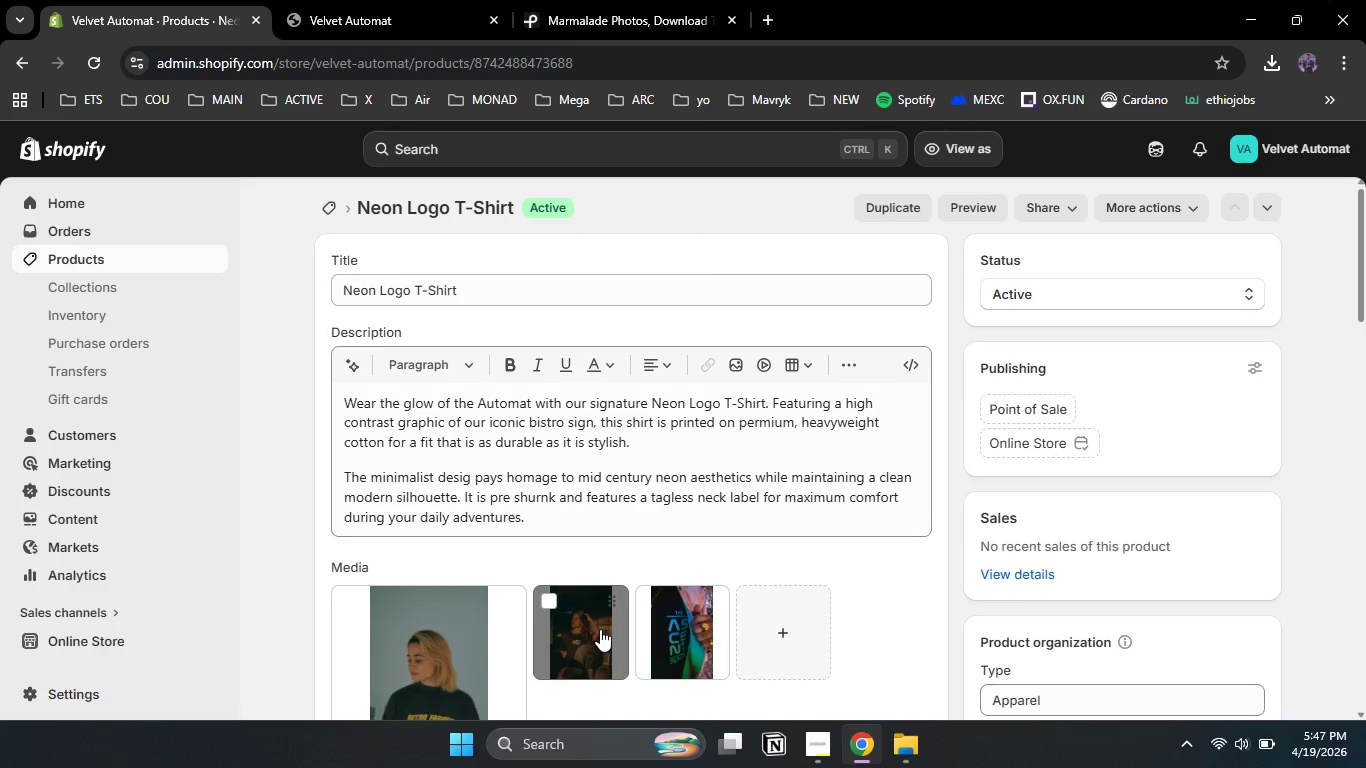 
left_click([600, 629])
 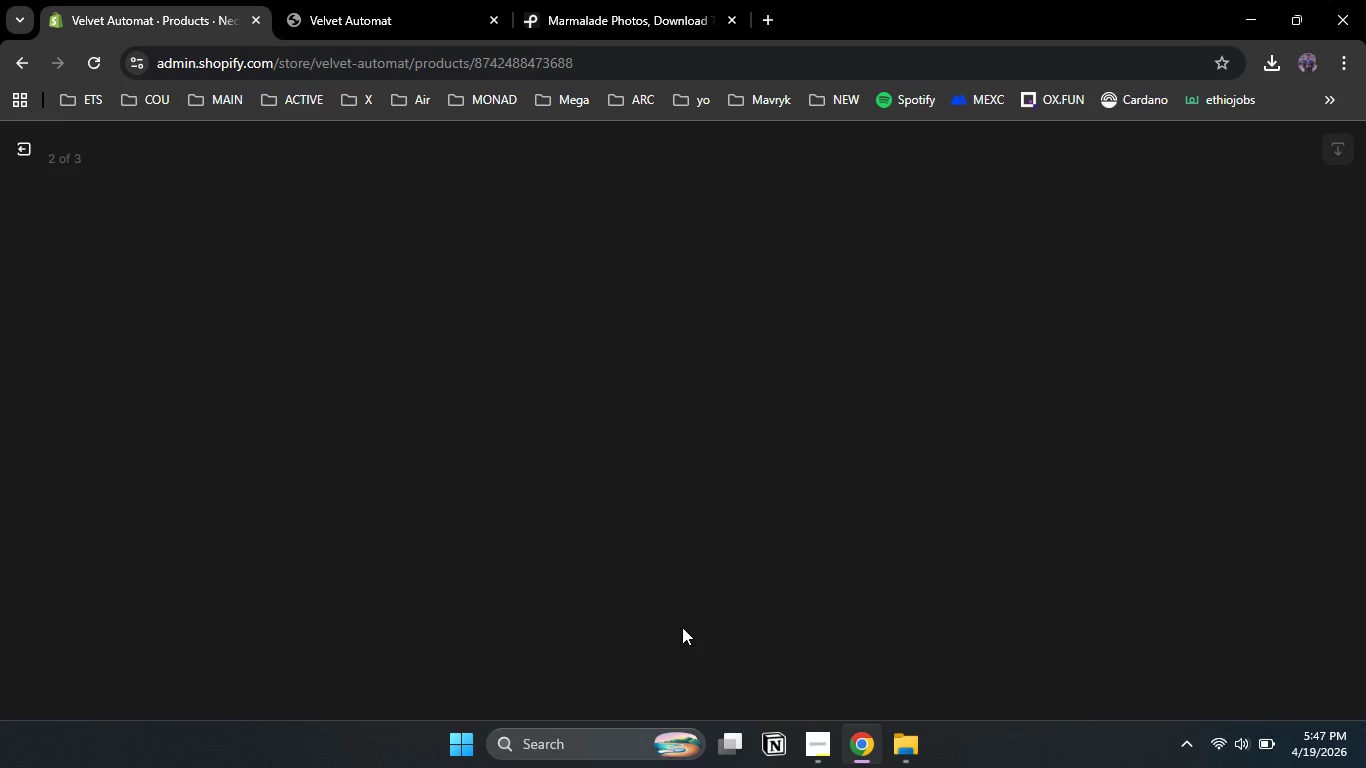 
wait(15.34)
 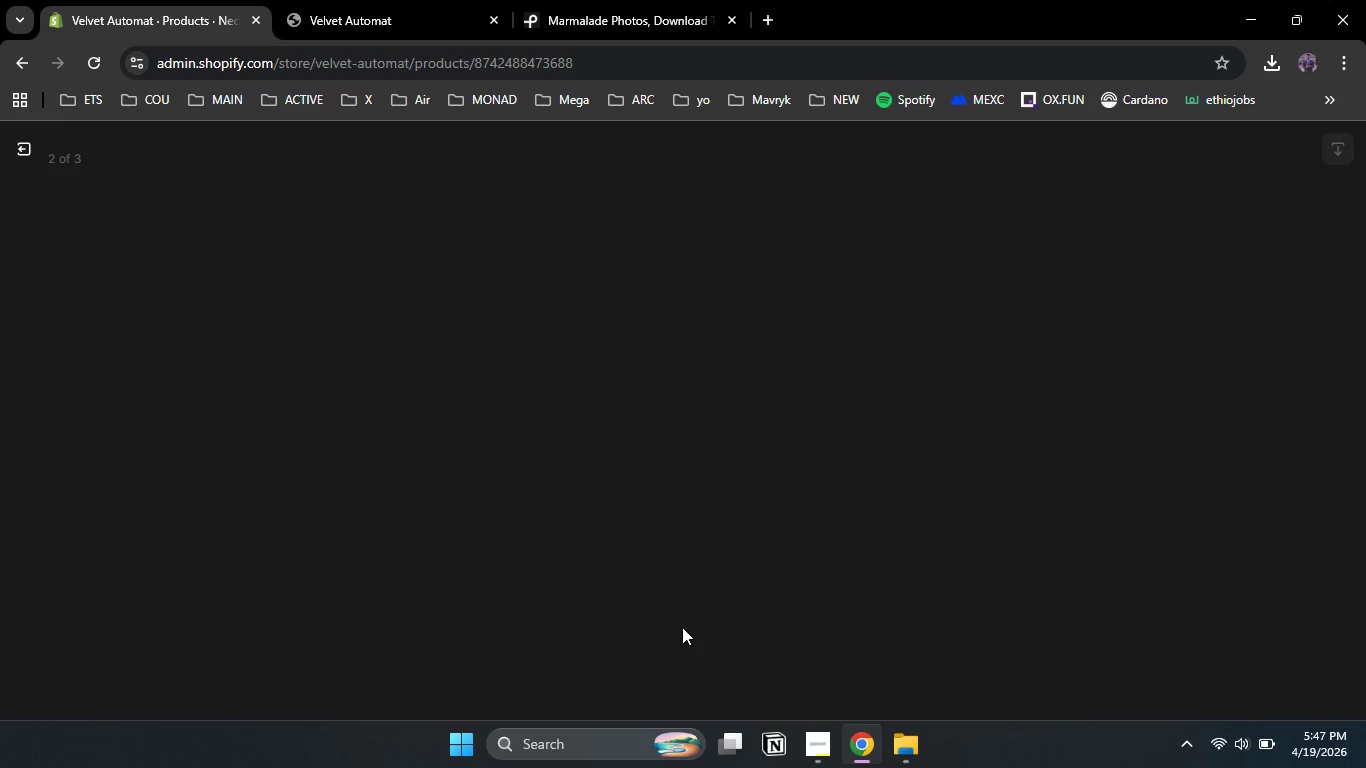 
left_click([1090, 365])
 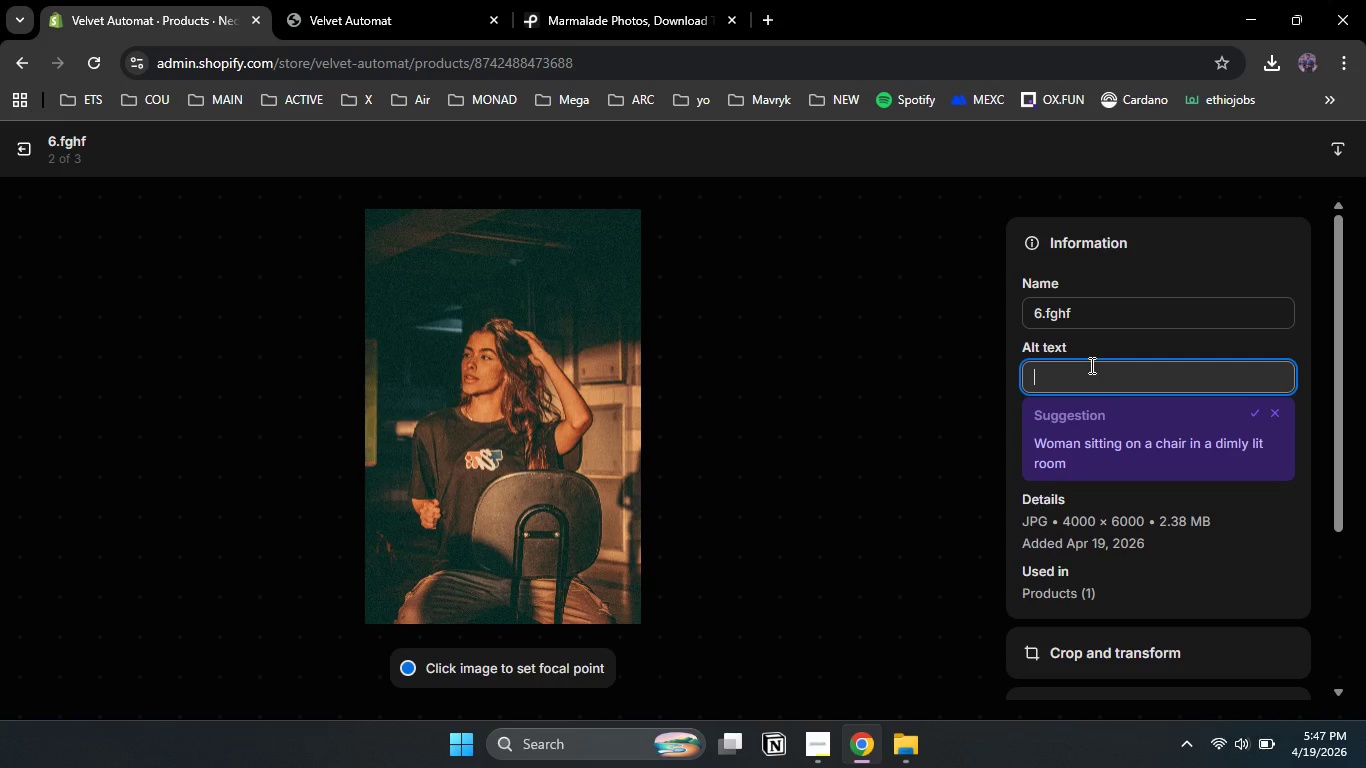 
type(woman in black t-shirt sitting on a chair in a dimmy studio)
 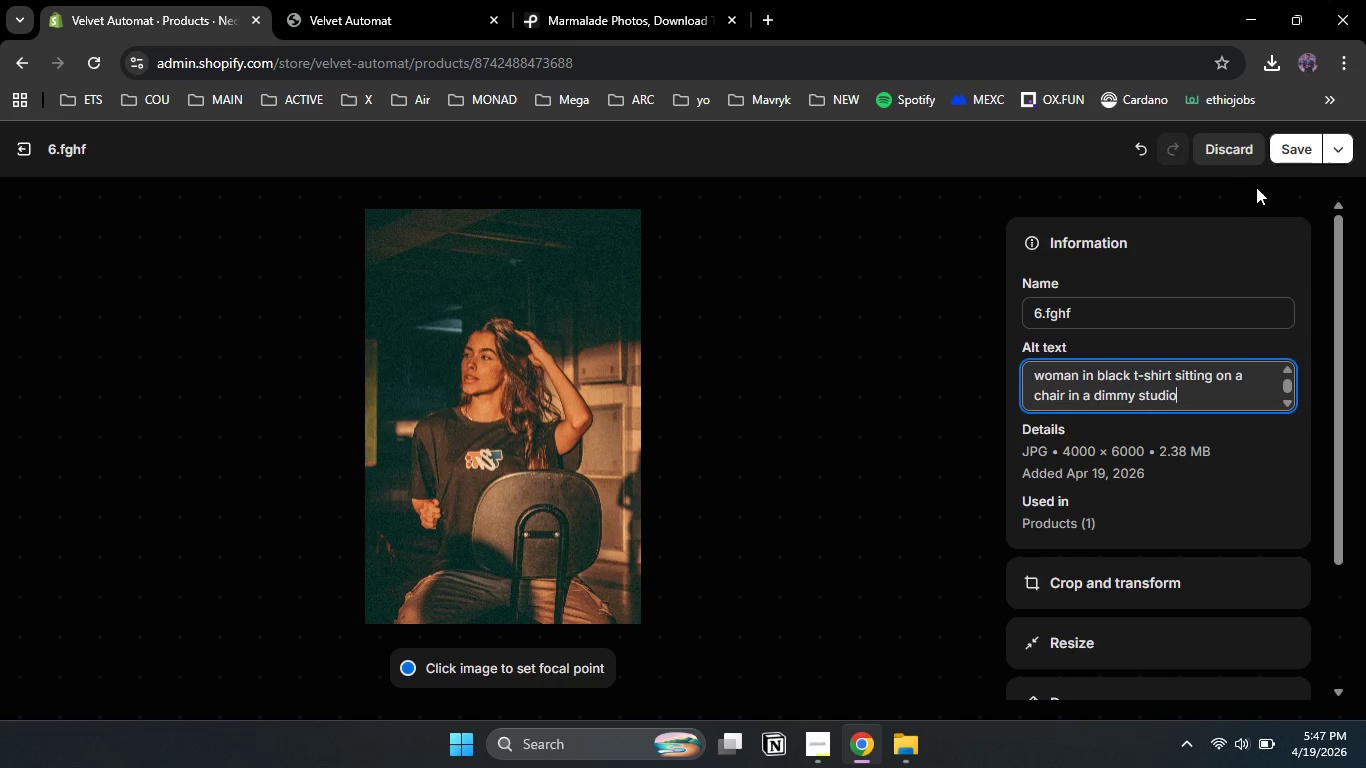 
left_click([1290, 155])
 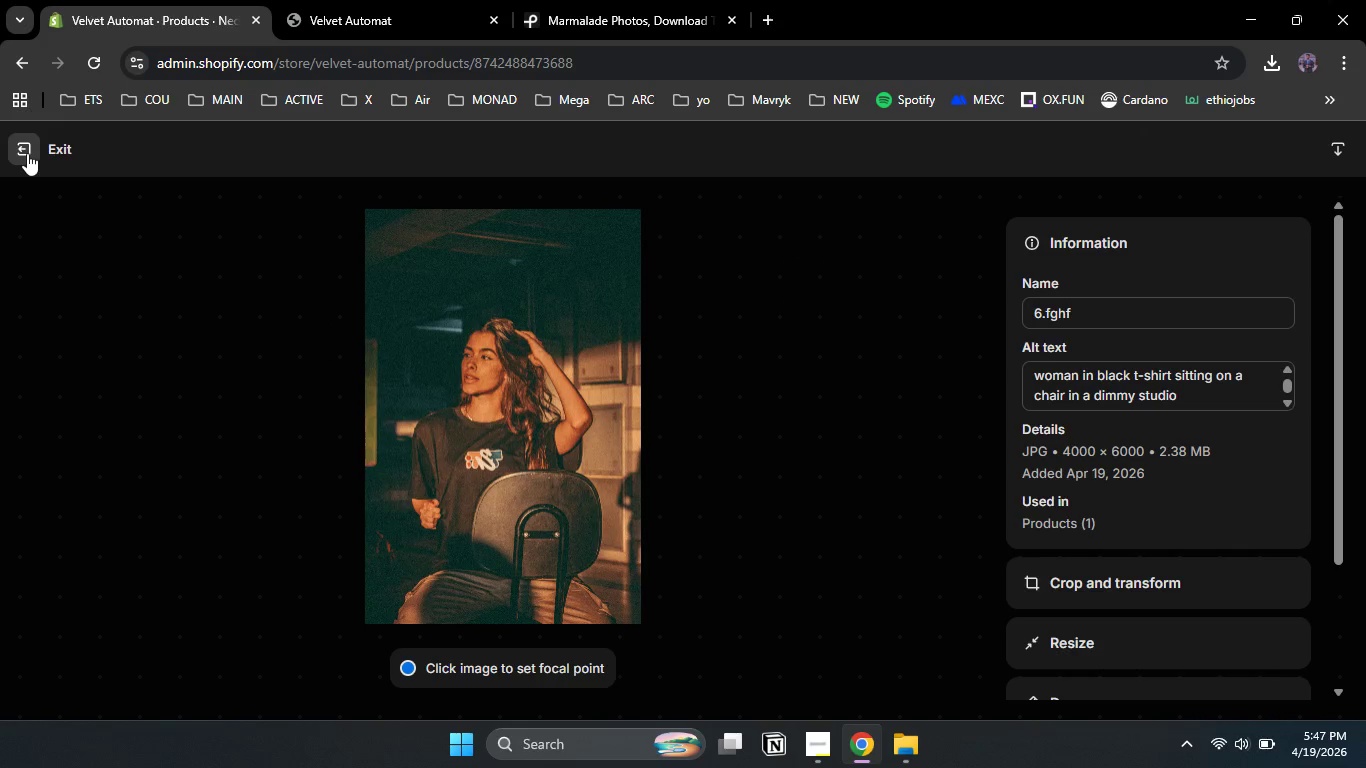 
left_click([27, 153])
 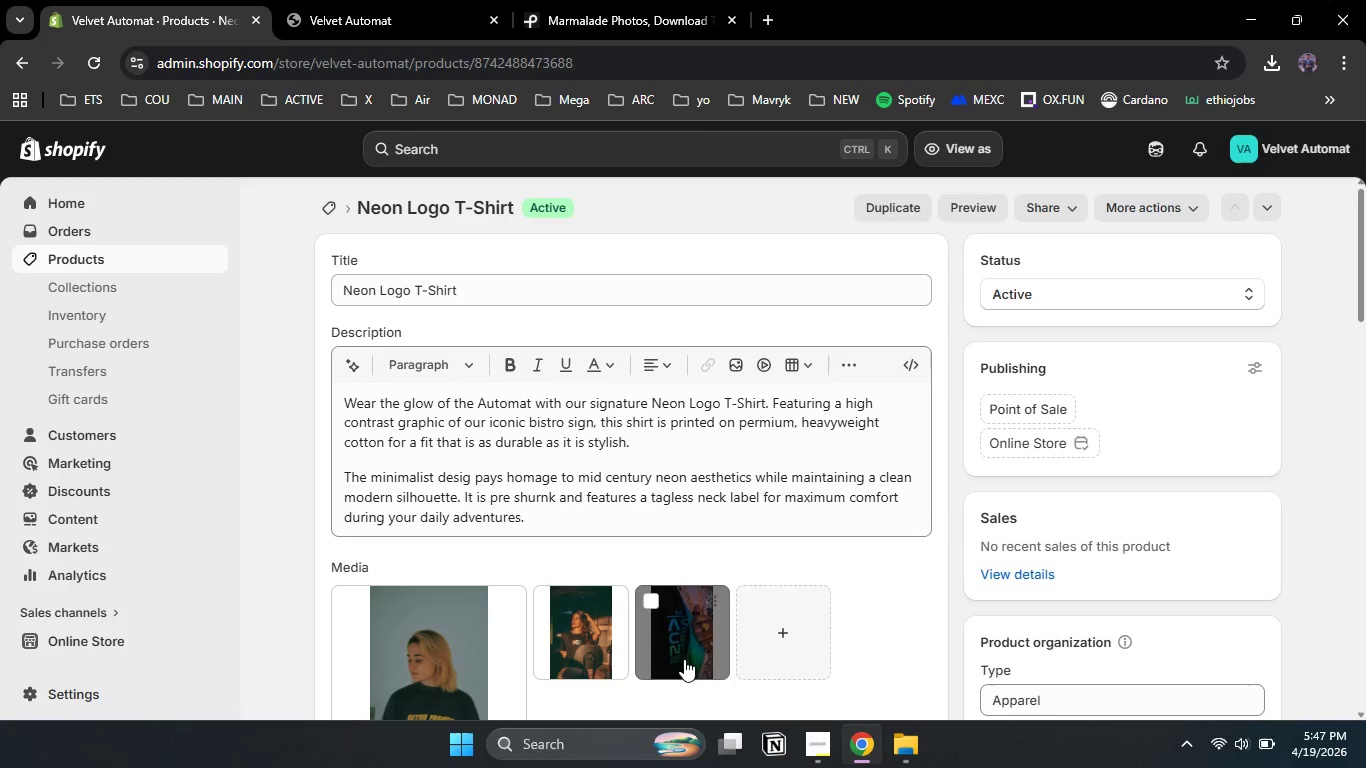 
left_click_drag(start_coordinate=[687, 667], to_coordinate=[694, 676])
 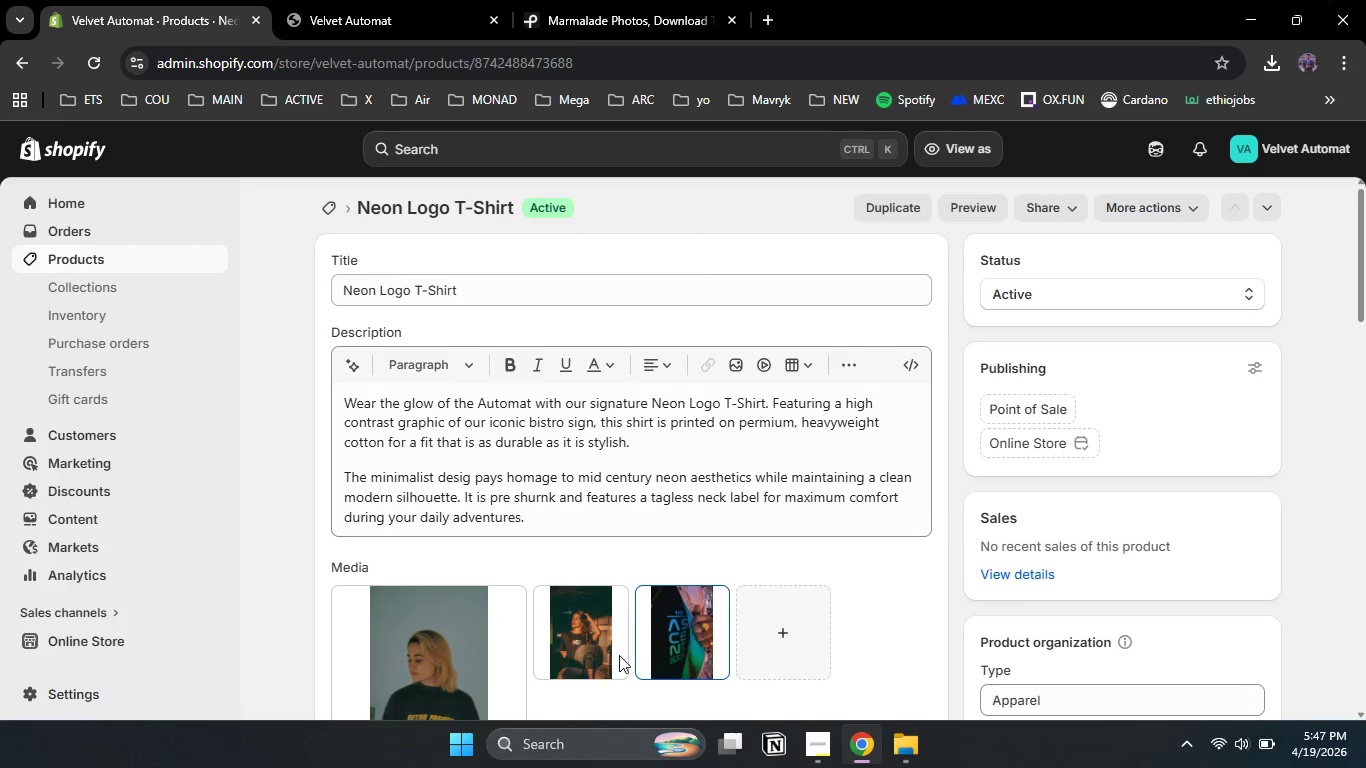 
wait(7.77)
 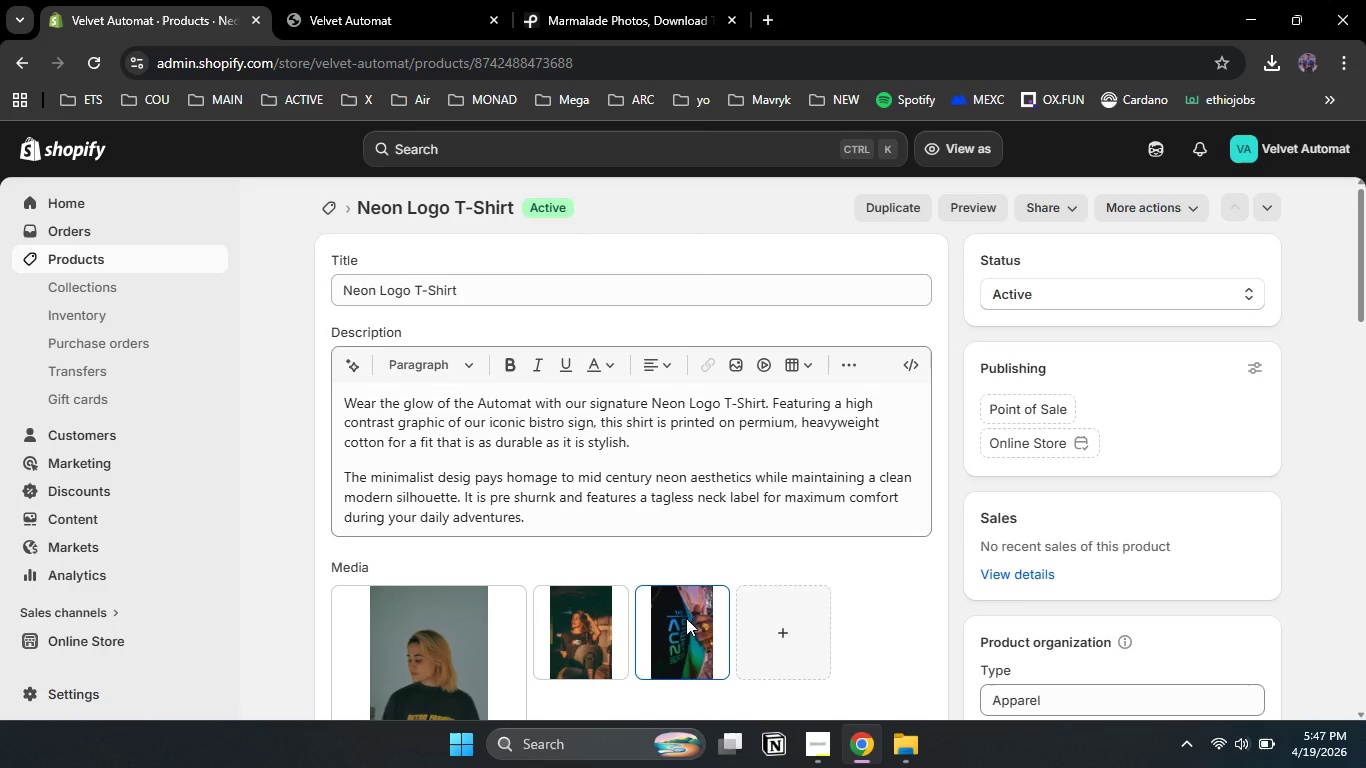 
left_click_drag(start_coordinate=[1365, 295], to_coordinate=[1365, 319])
 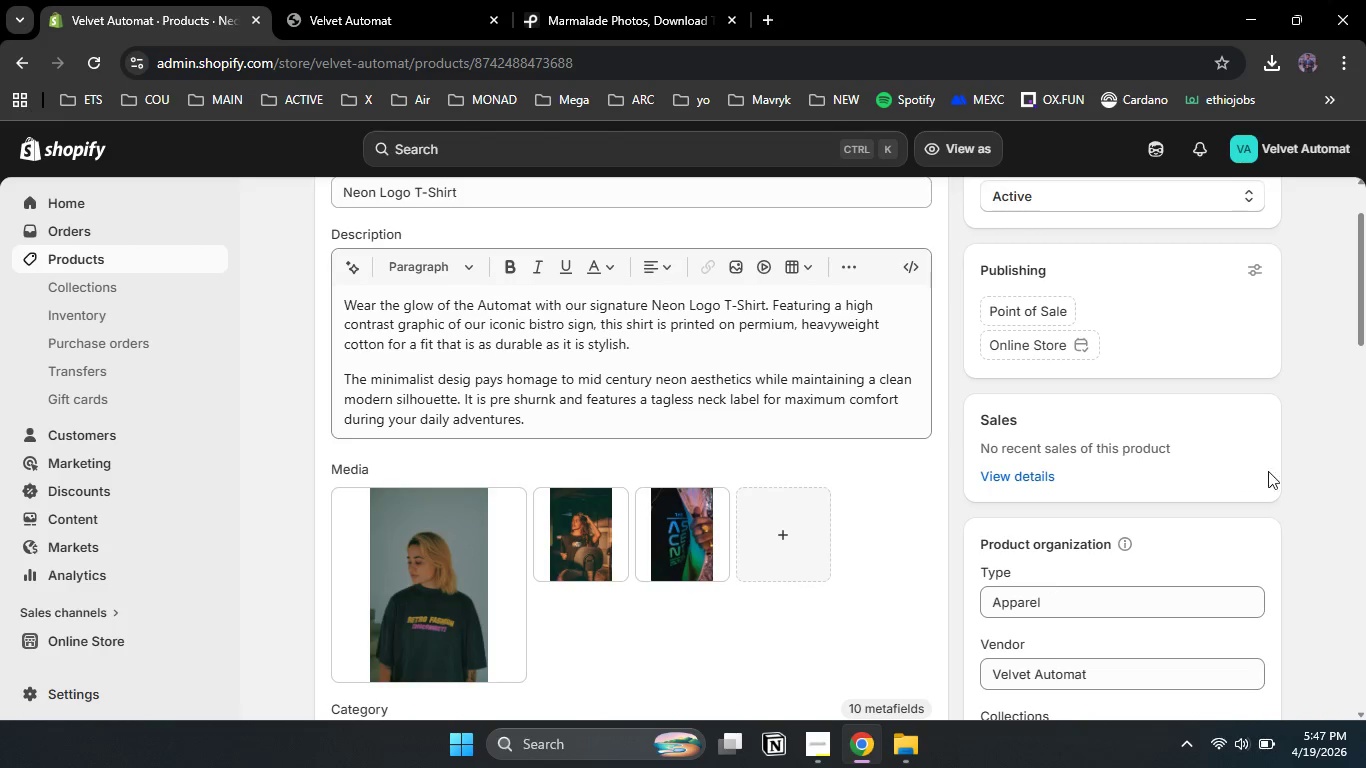 
left_click_drag(start_coordinate=[1365, 298], to_coordinate=[1361, 185])
 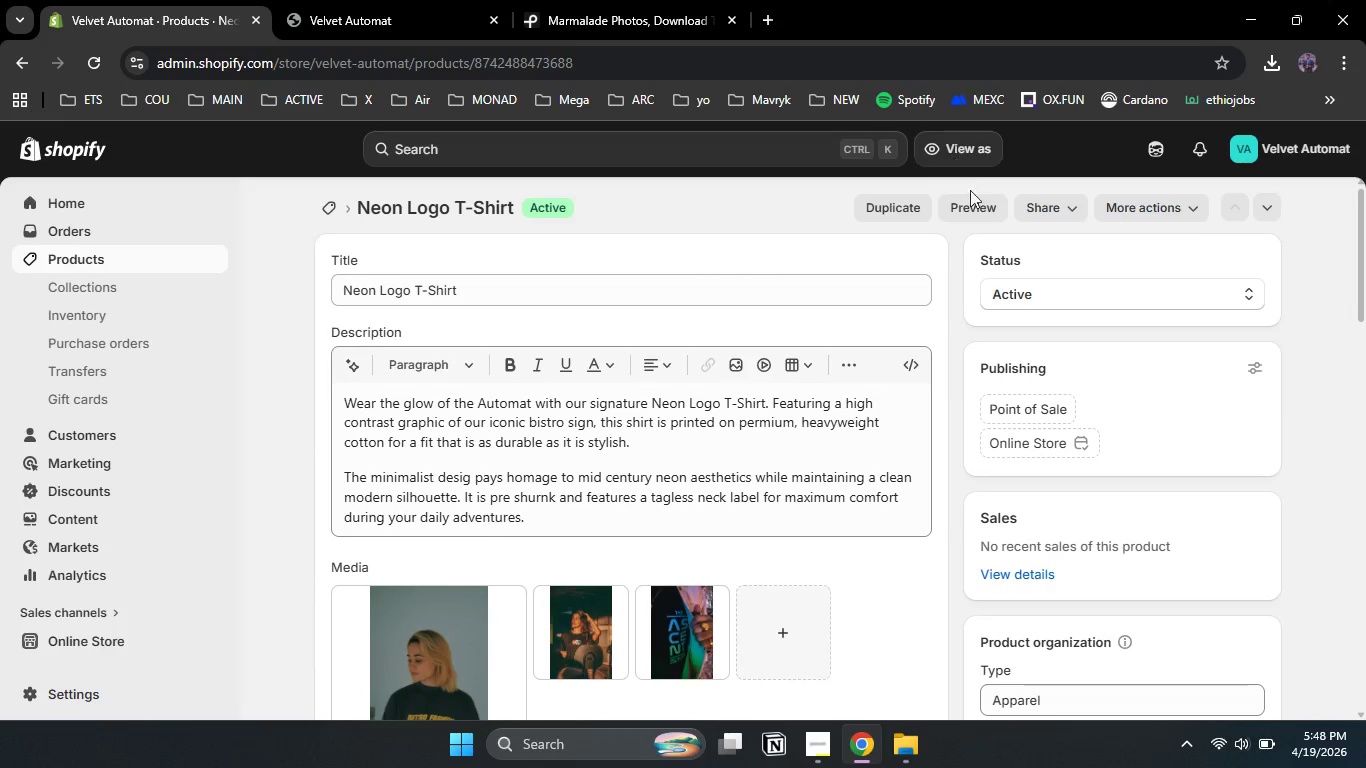 
left_click_drag(start_coordinate=[1362, 245], to_coordinate=[1359, 679])
 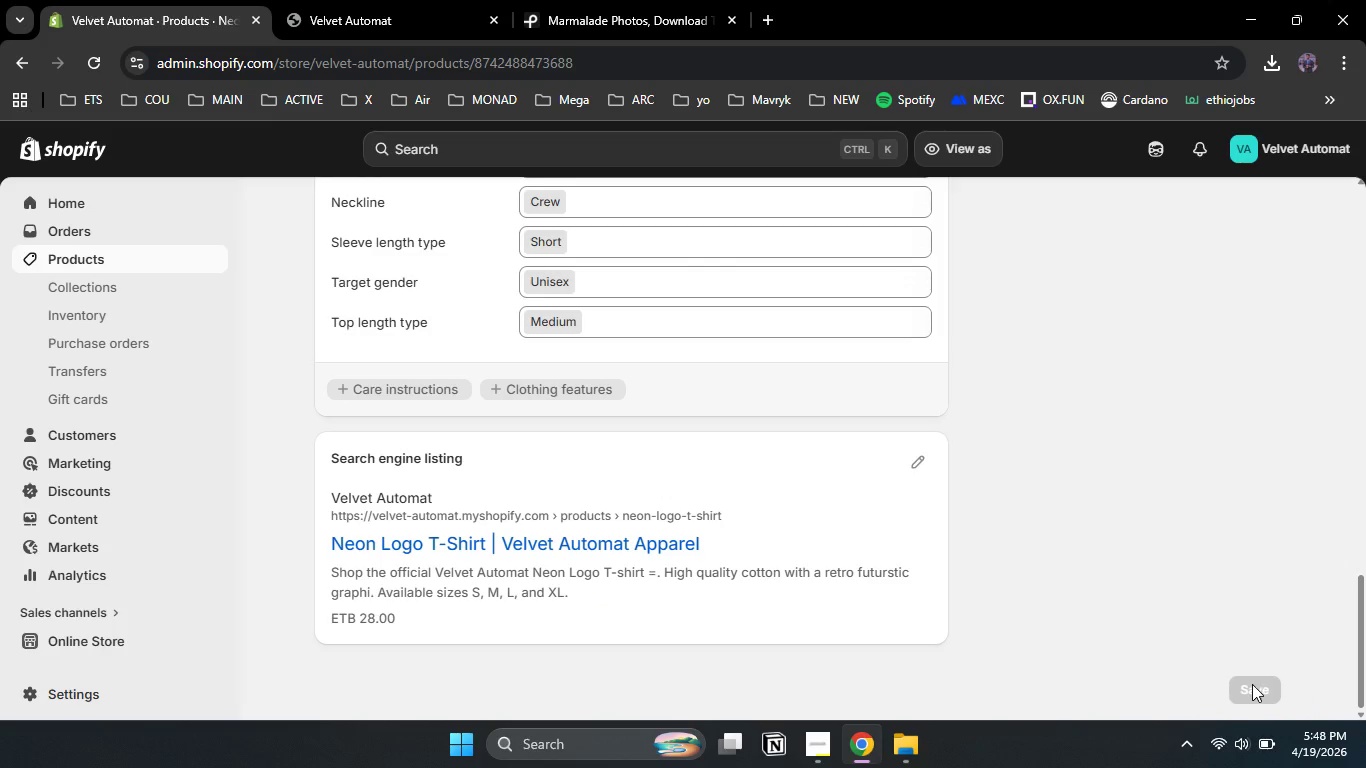 
left_click([1253, 684])
 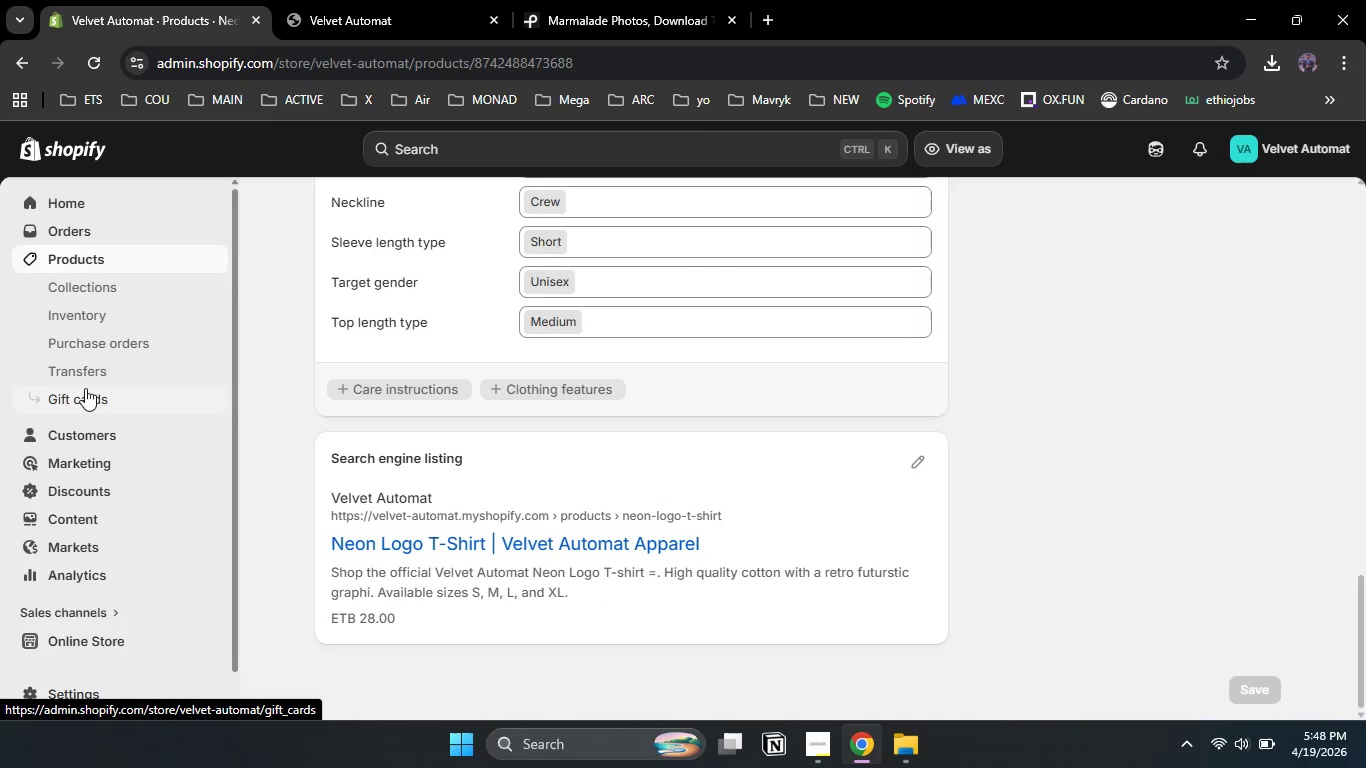 
left_click([67, 525])
 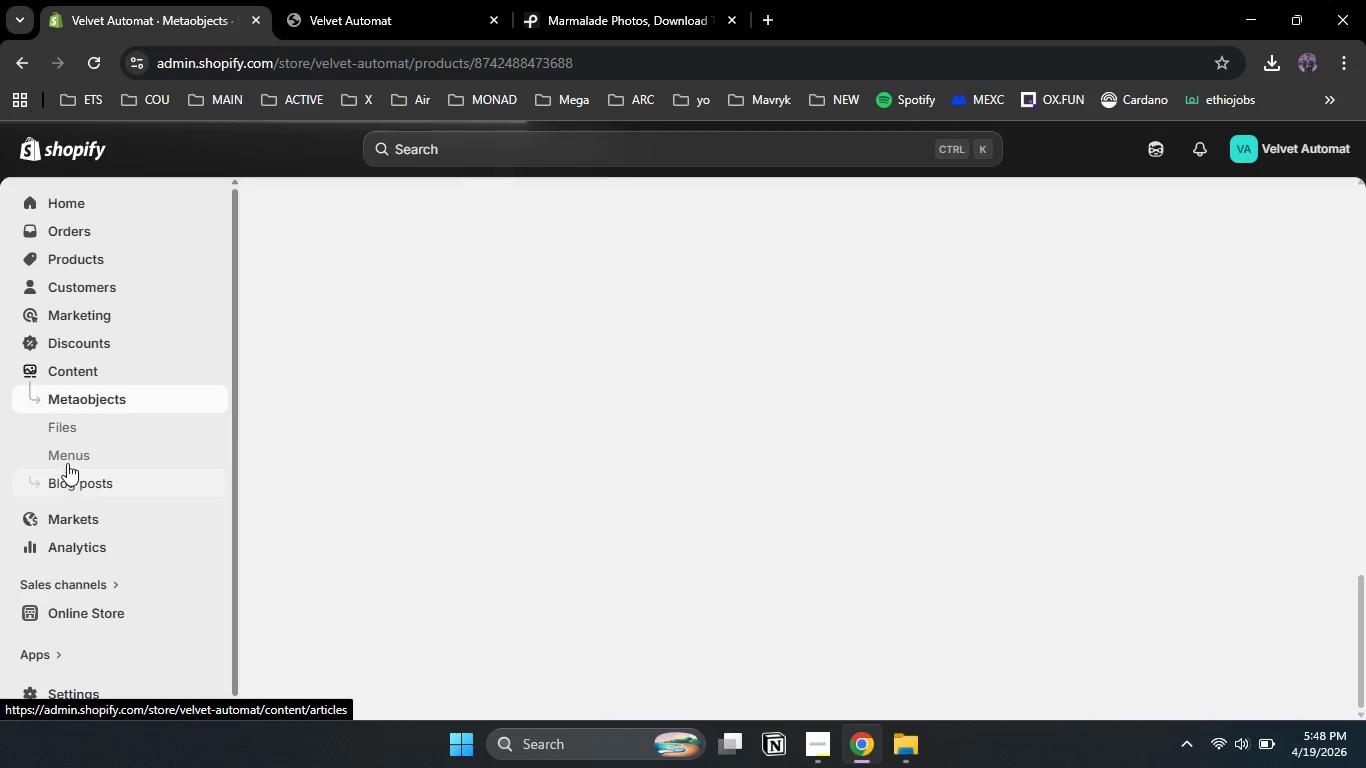 
left_click([66, 429])
 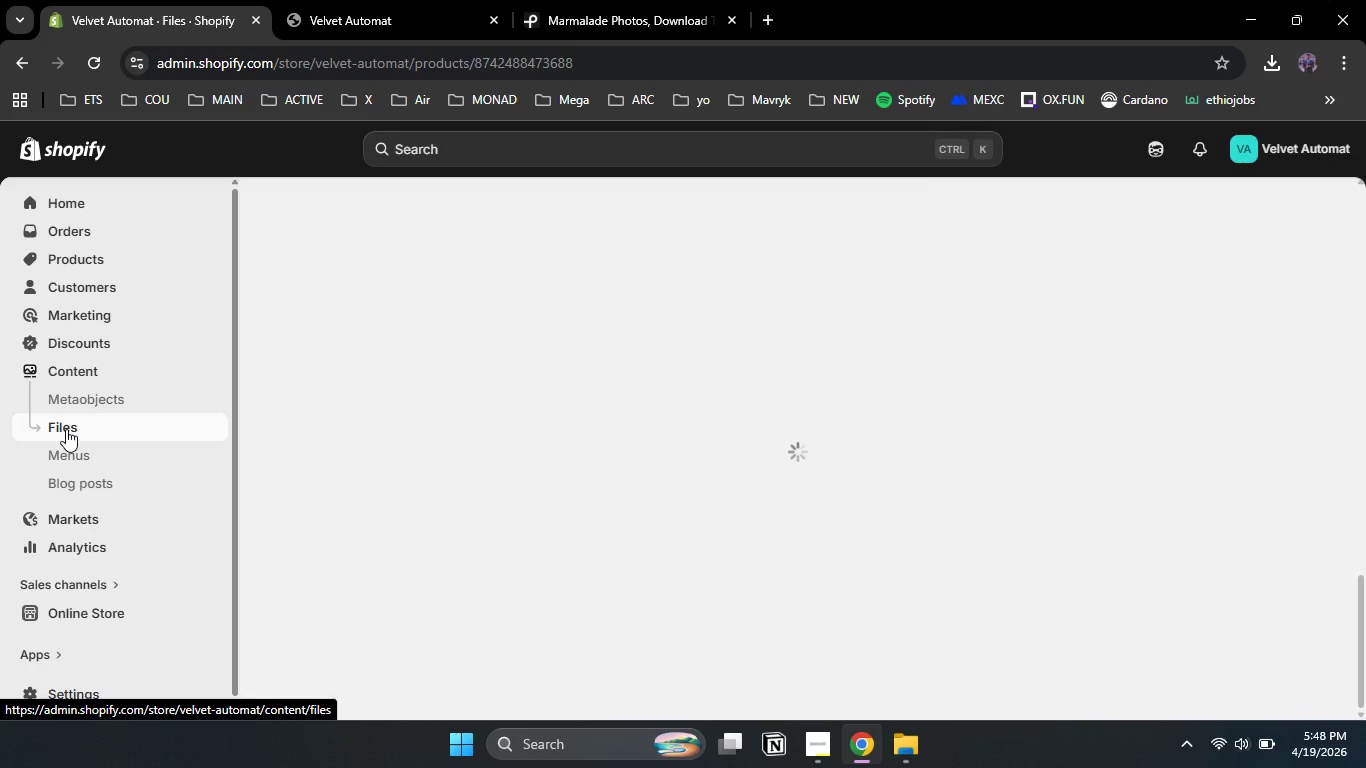 
mouse_move([708, 347])
 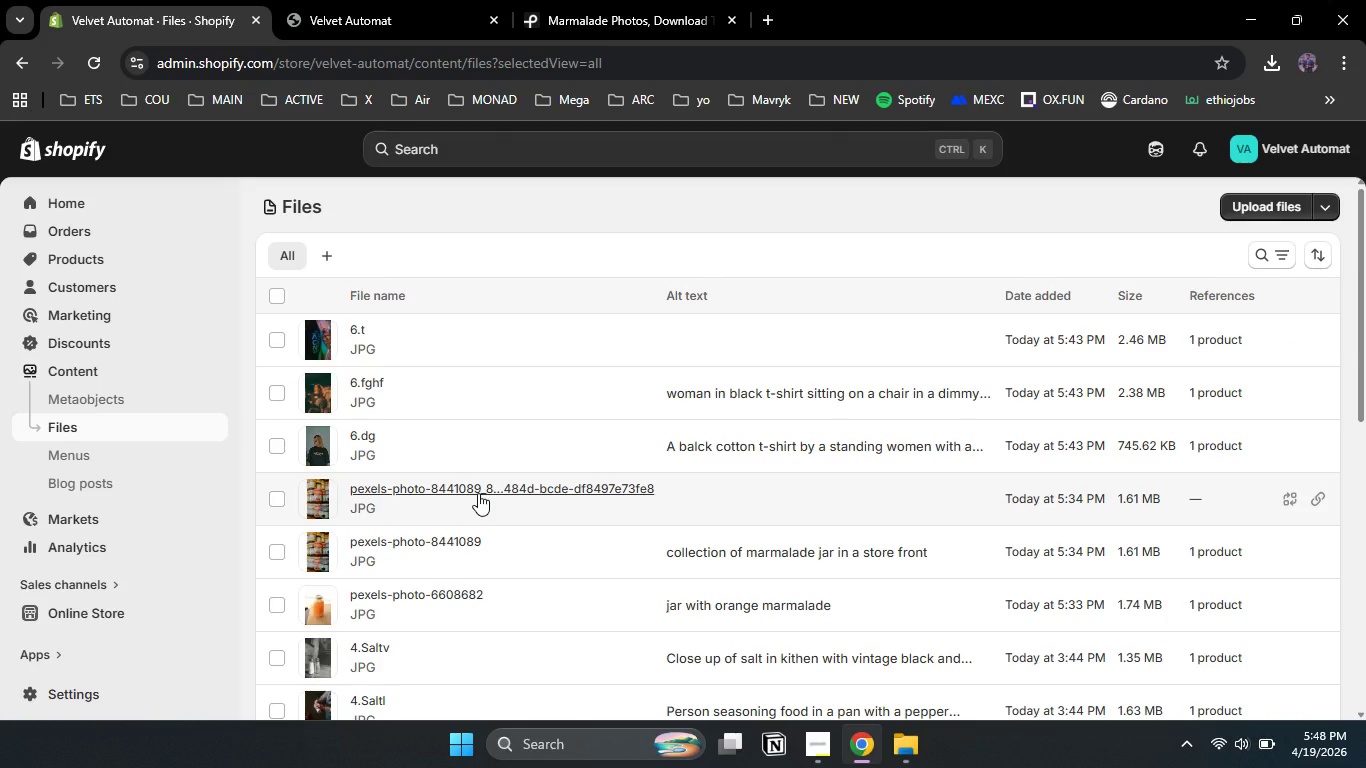 
left_click([478, 493])
 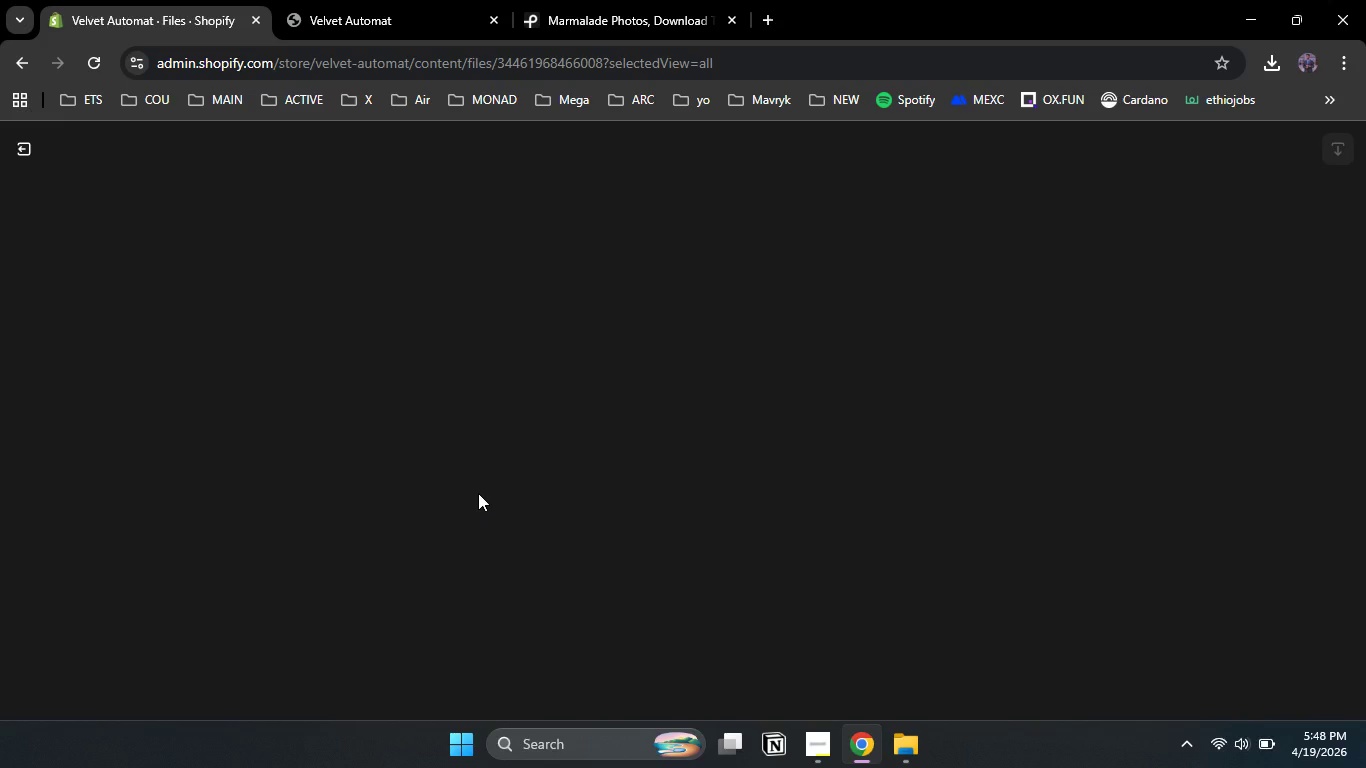 
wait(8.62)
 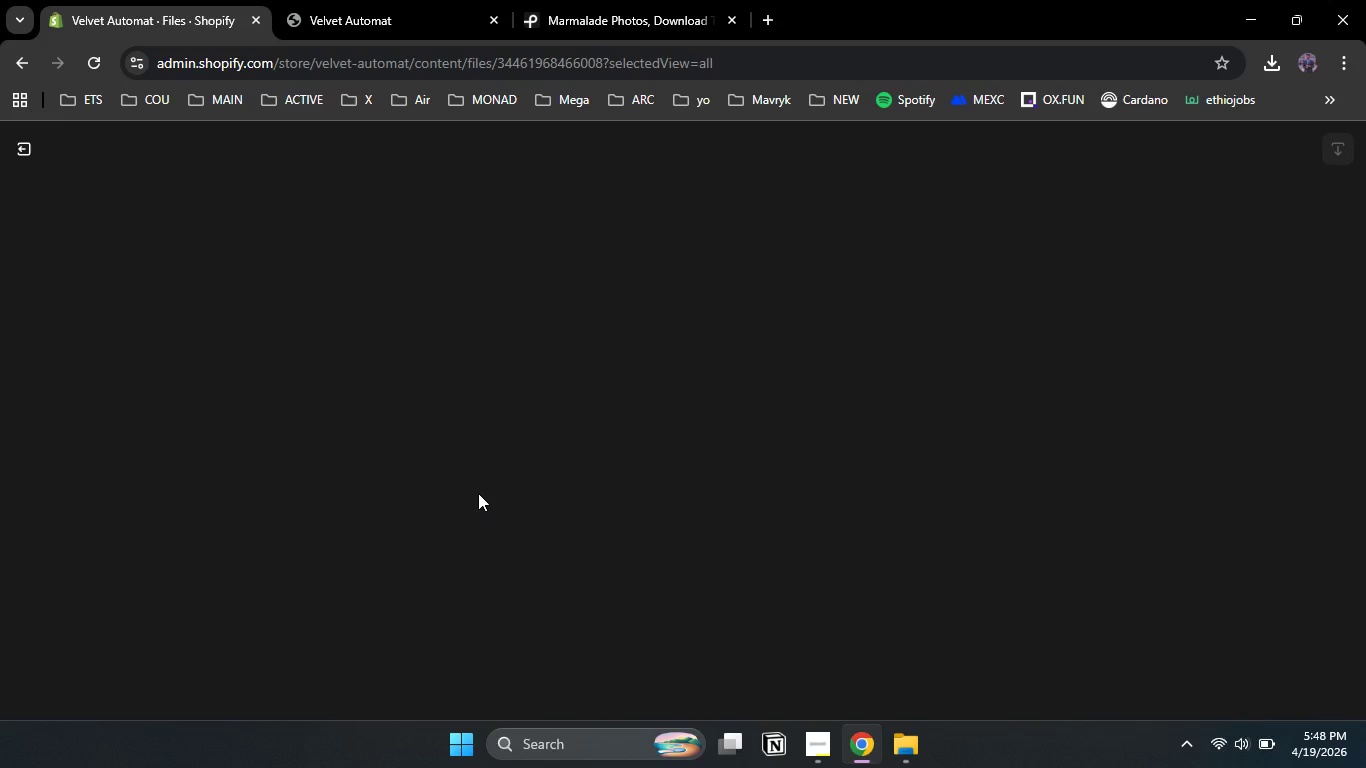 
left_click([1057, 377])
 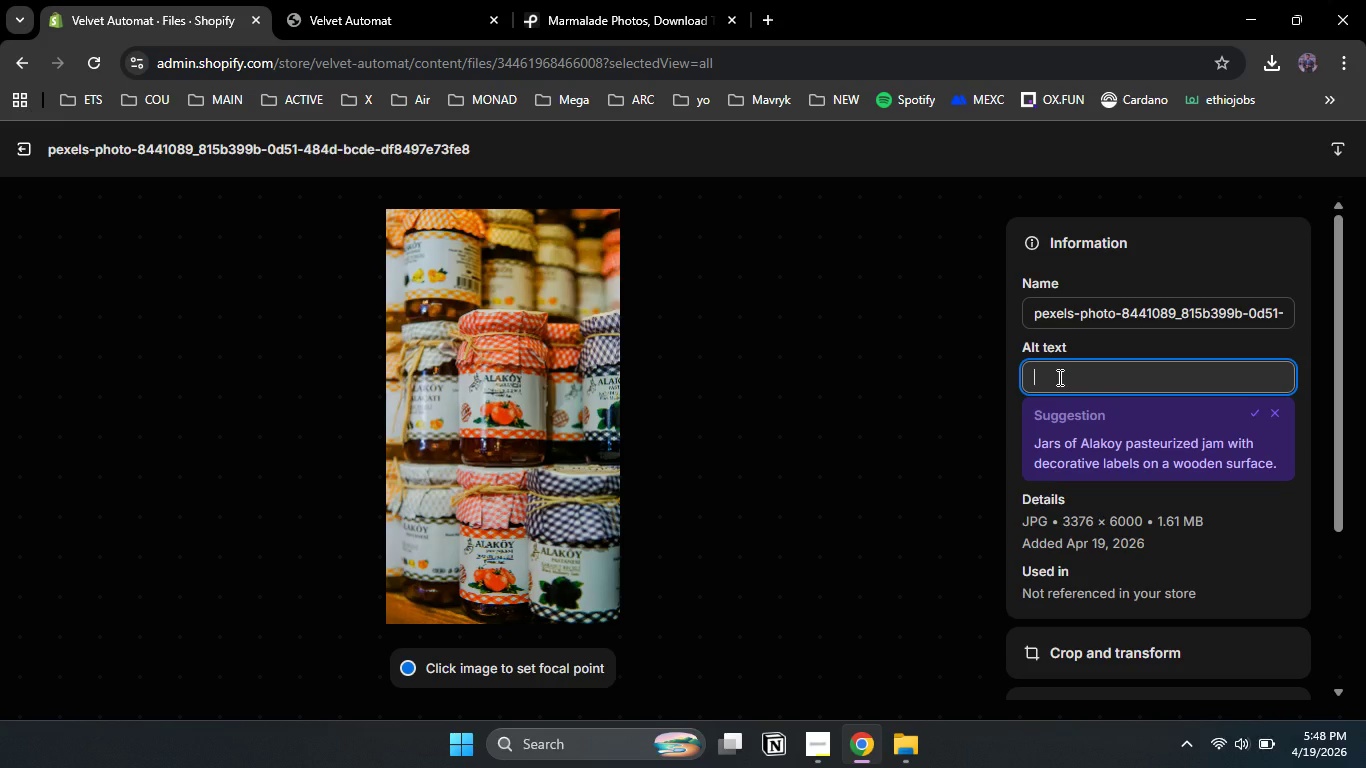 
type(A glass h)
key(Backspace)
type(jar containg marmalalde jucie)
 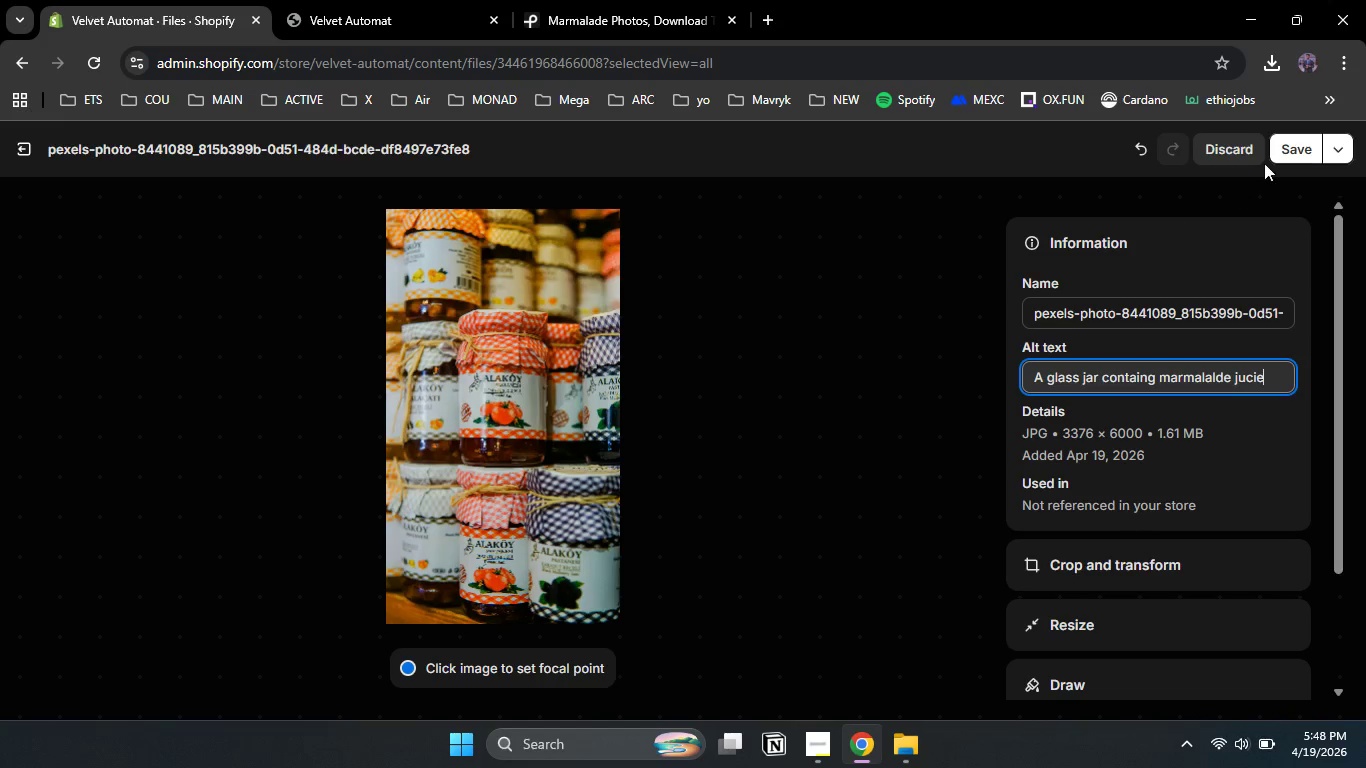 
left_click([1279, 149])
 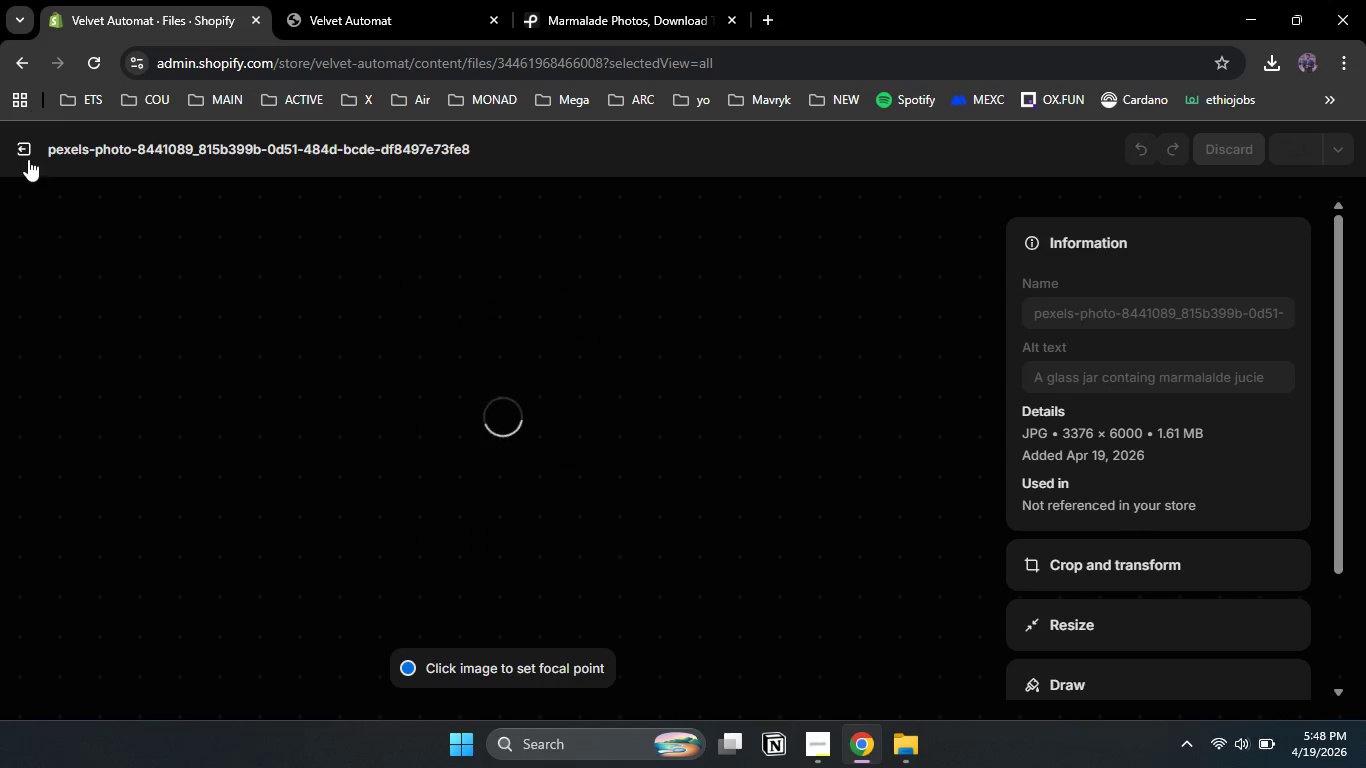 
left_click([28, 159])
 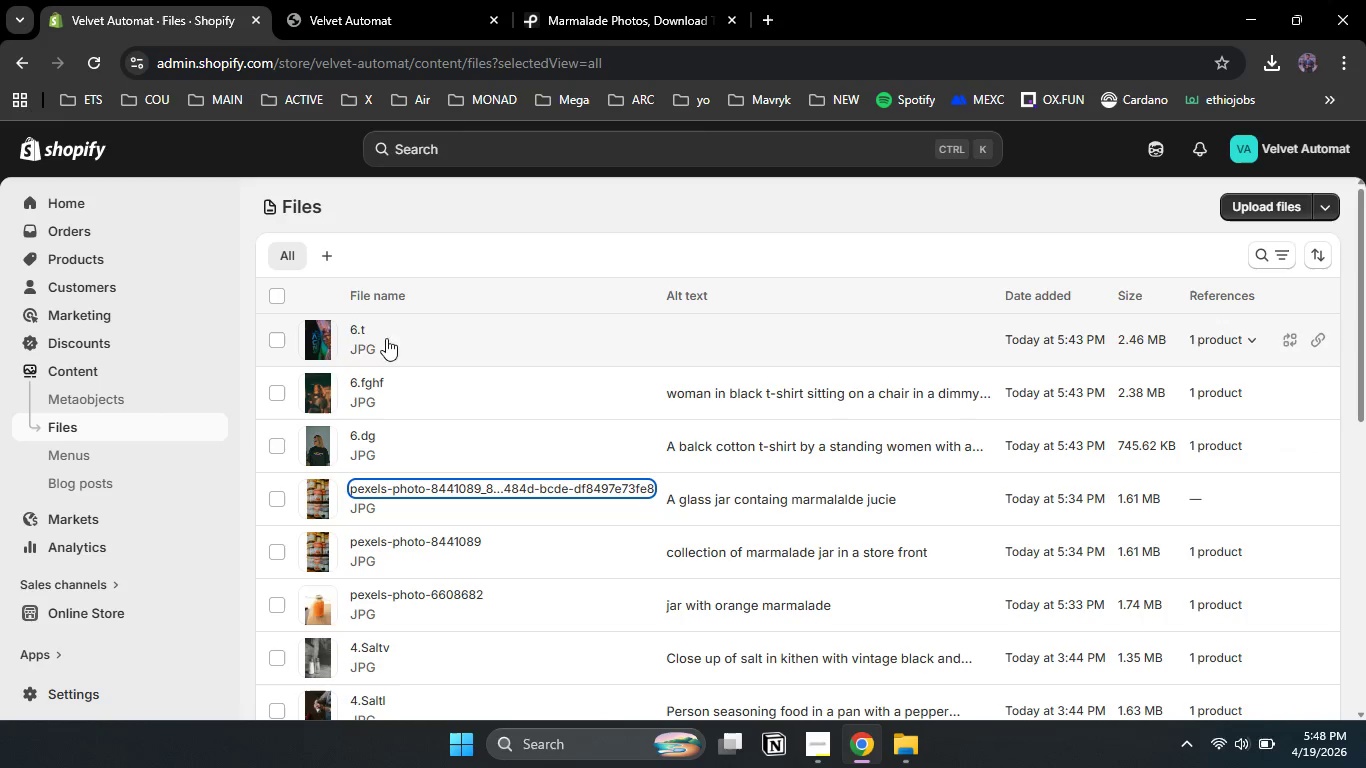 
left_click([358, 337])
 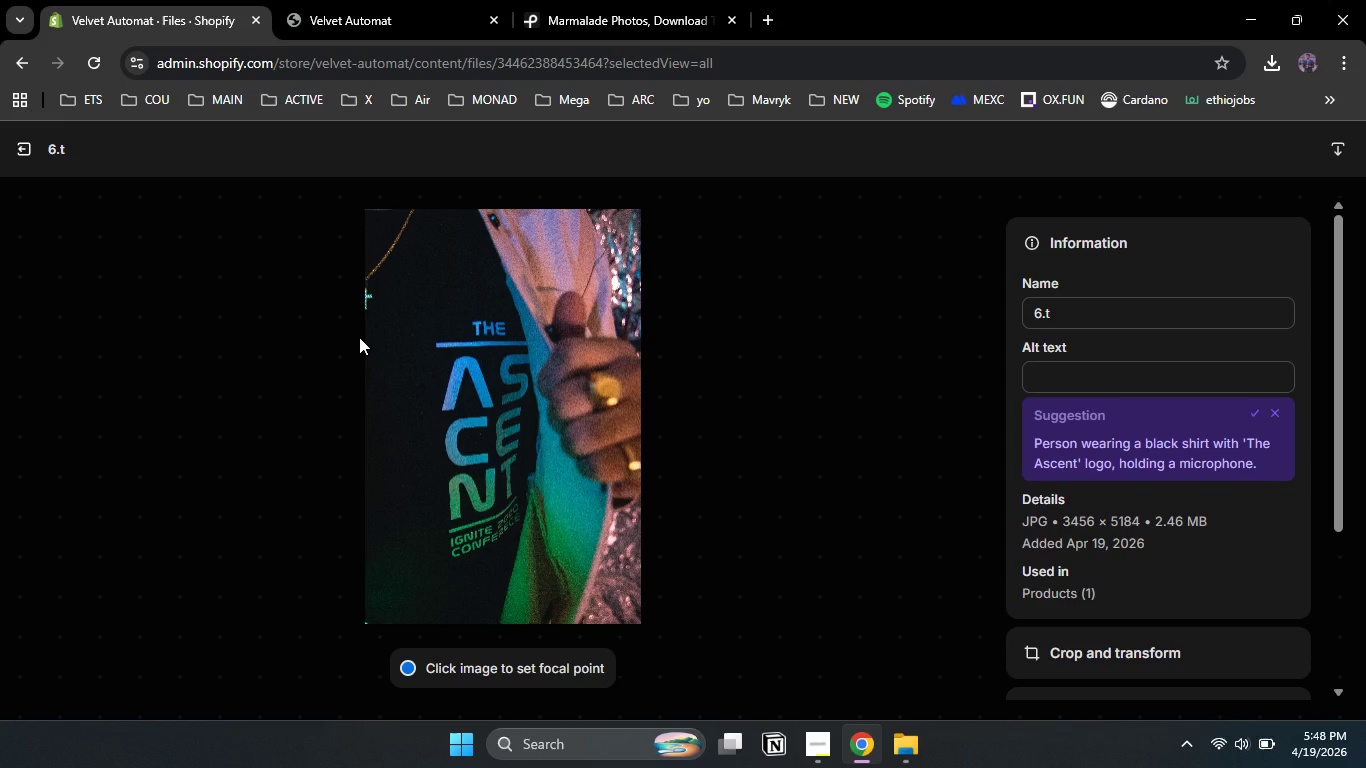 
wait(6.94)
 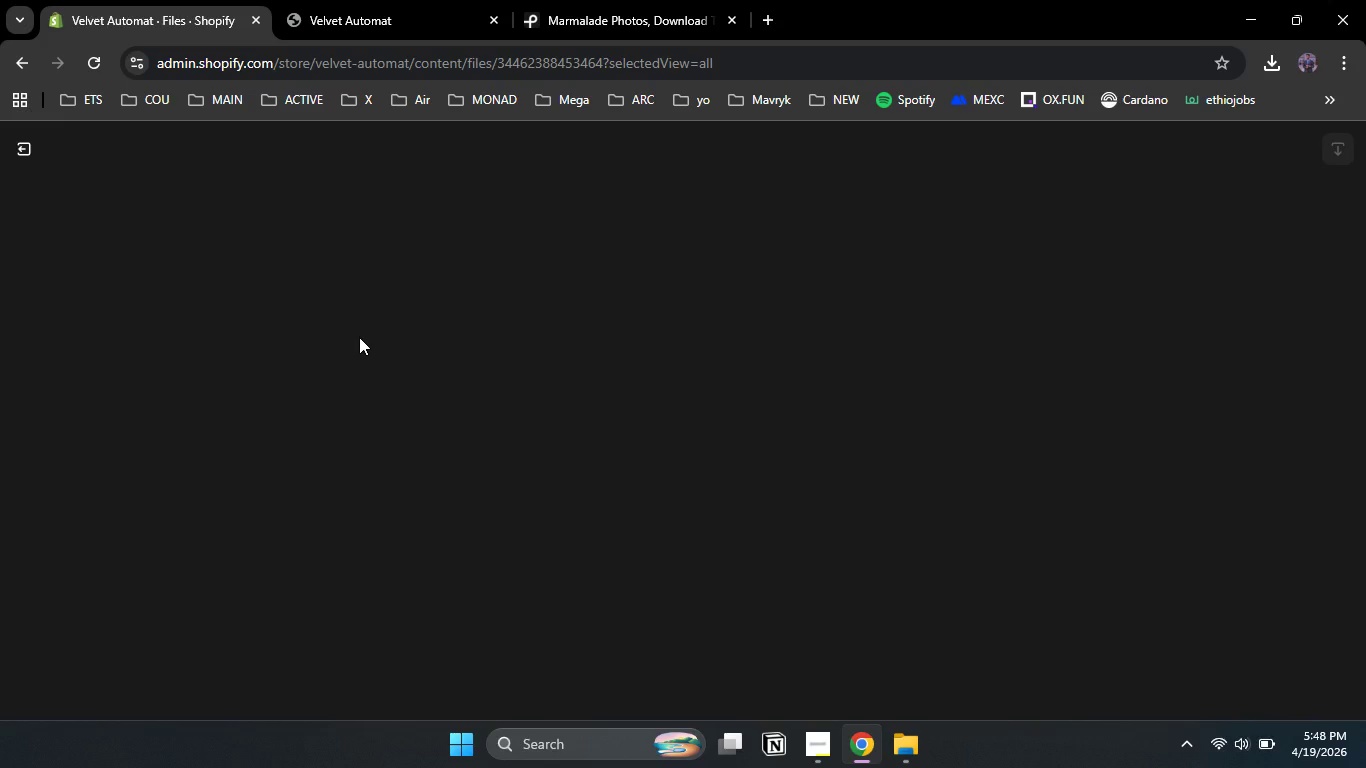 
left_click([1252, 410])
 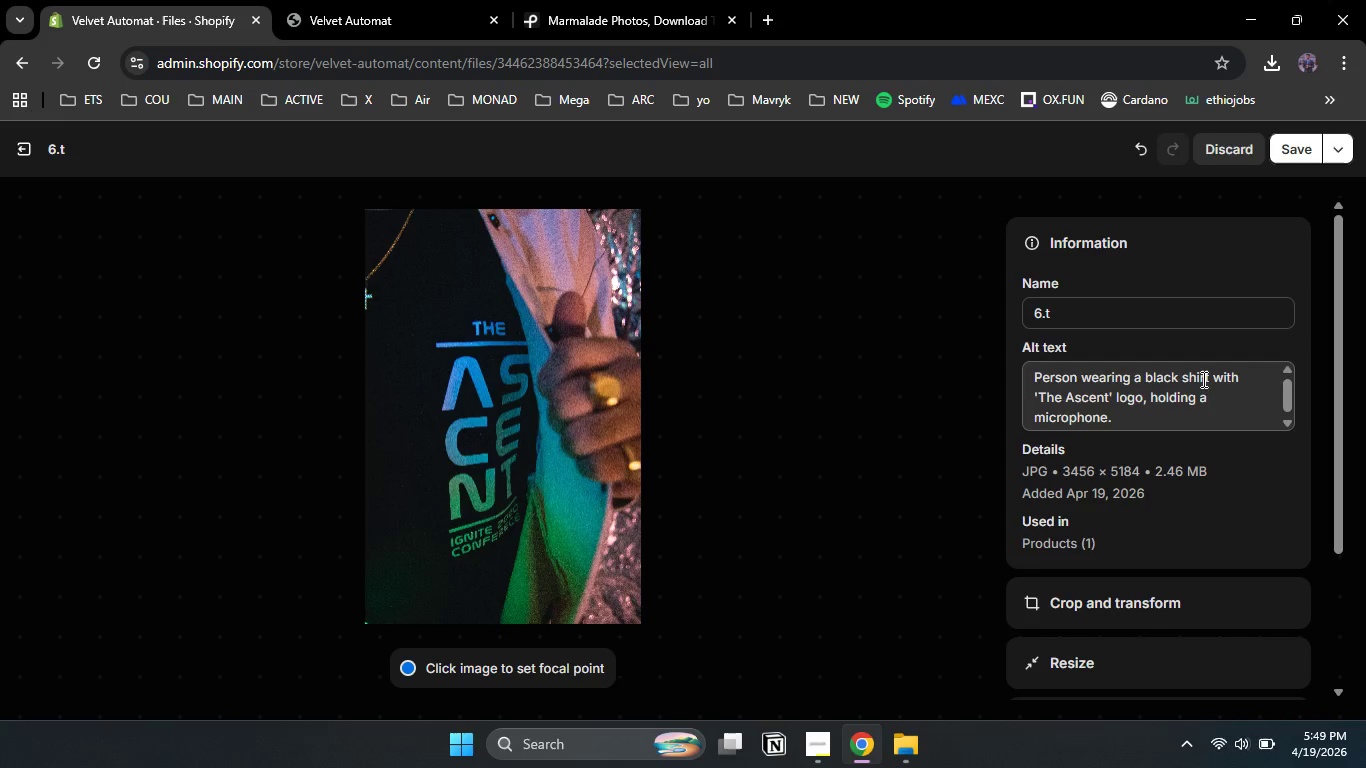 
left_click([1301, 156])
 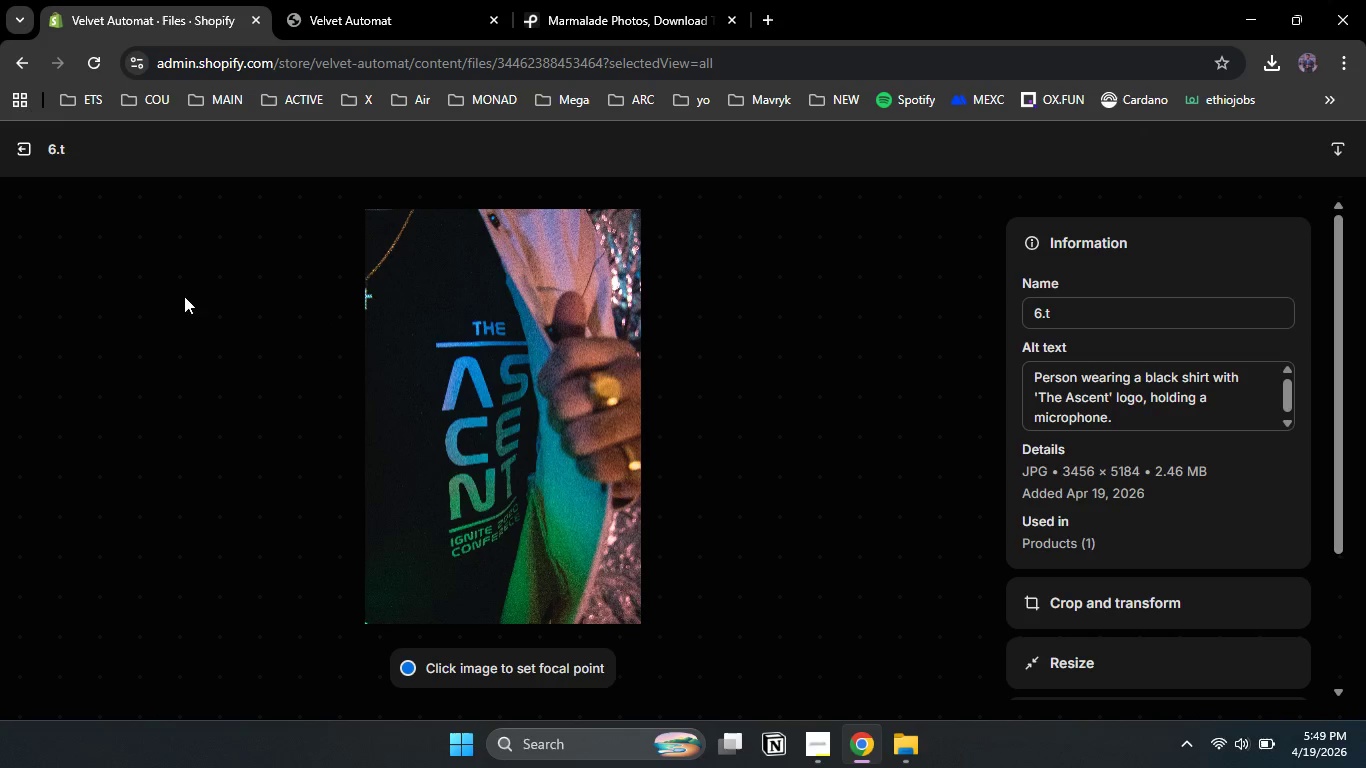 
wait(6.23)
 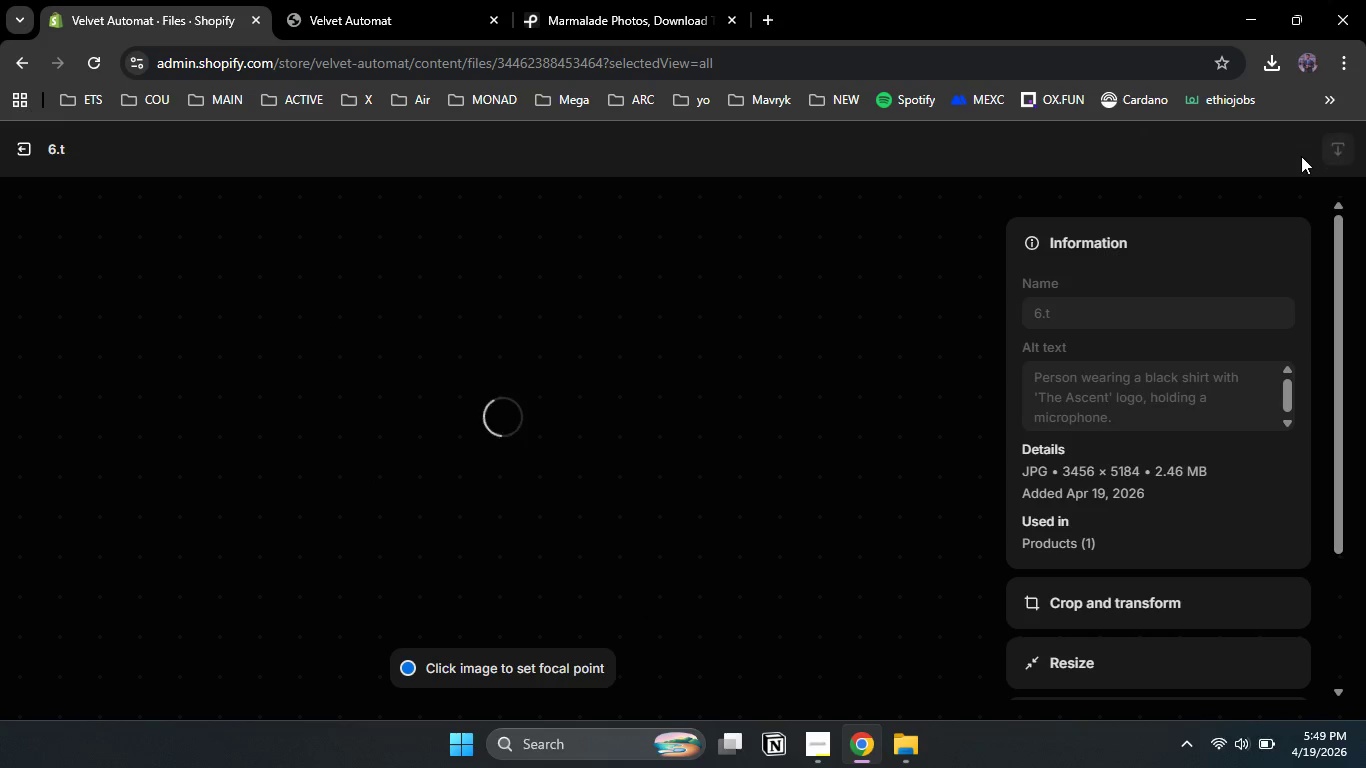 
left_click([18, 149])
 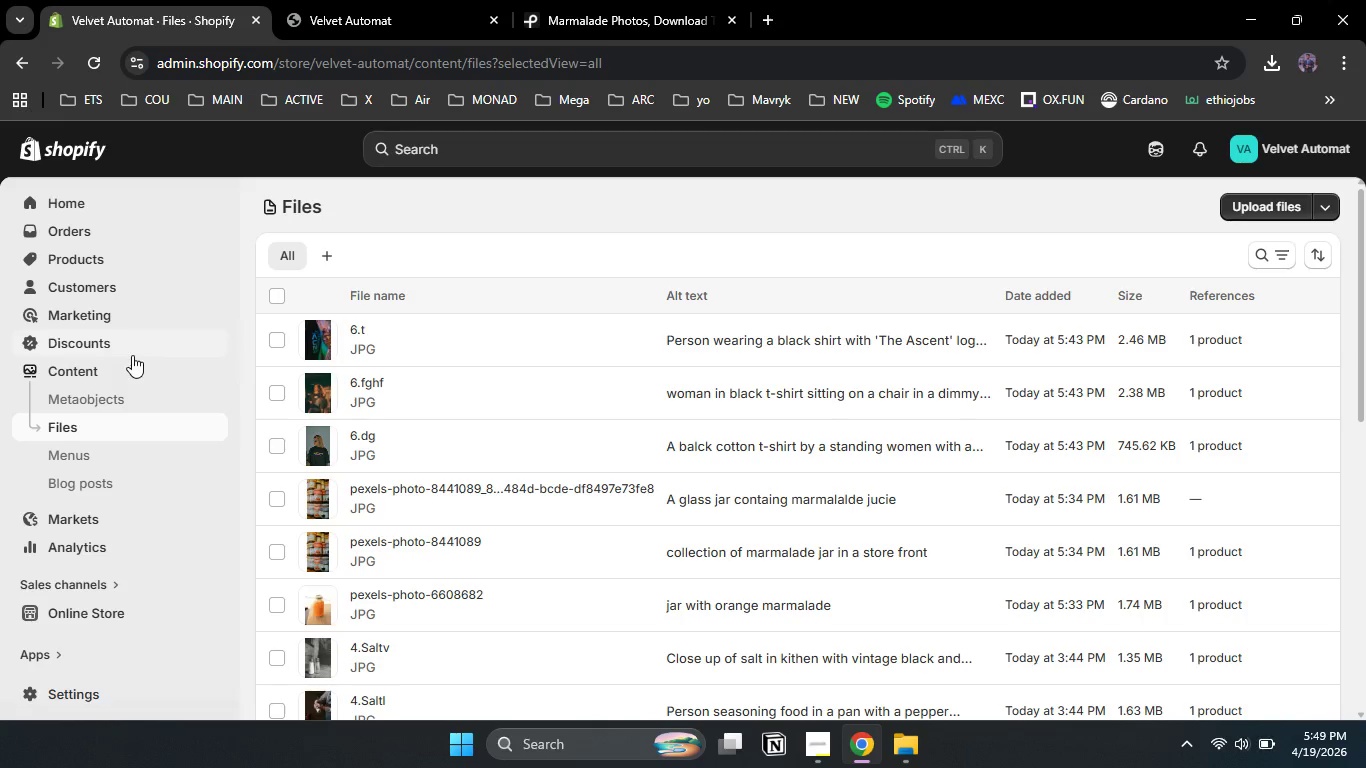 
left_click([60, 249])
 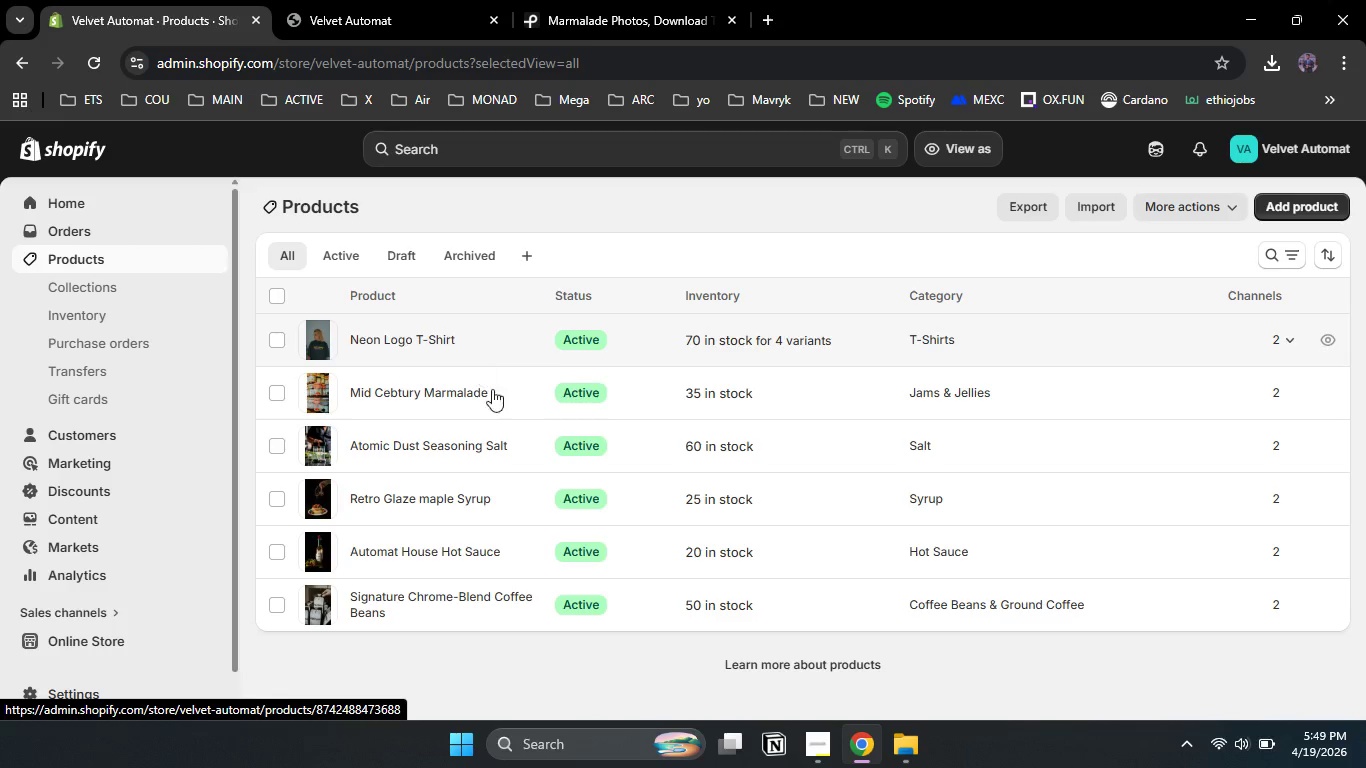 
left_click([549, 665])
 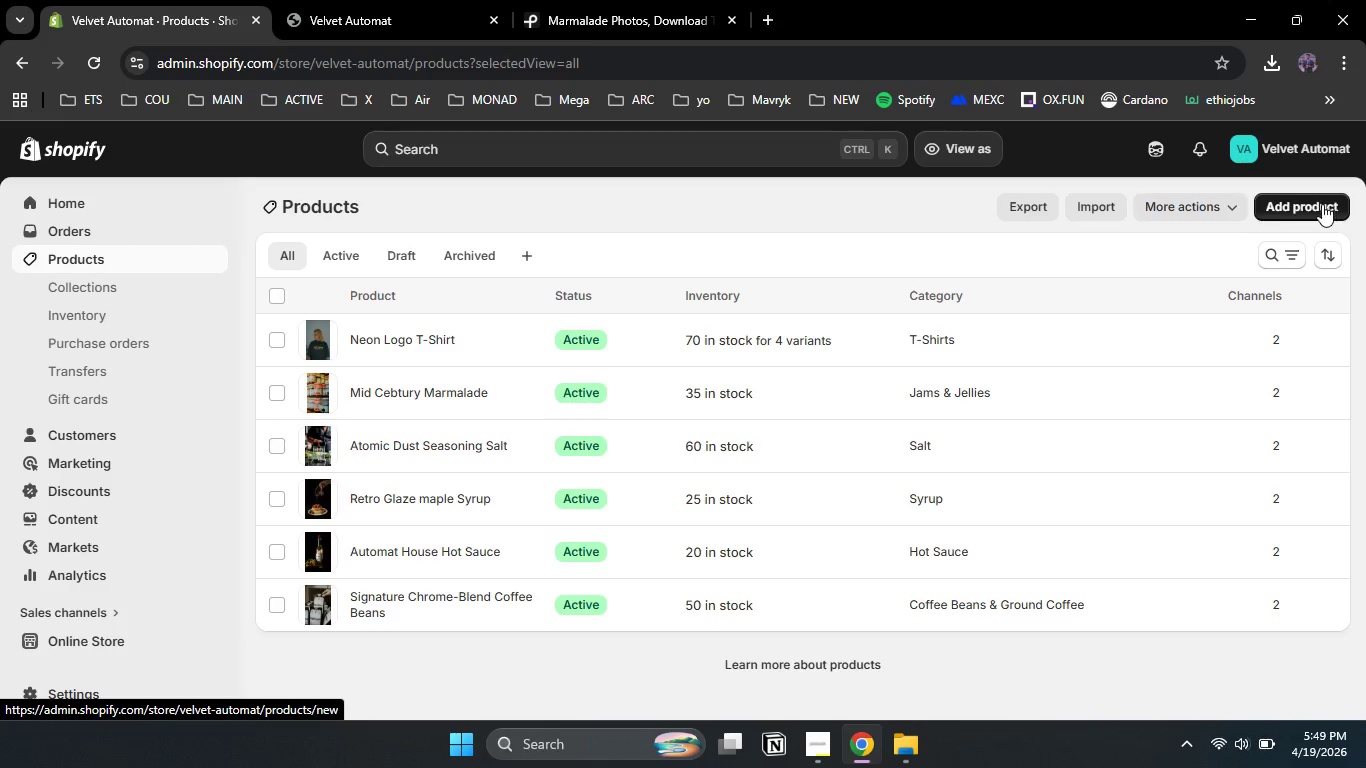 
left_click([1322, 204])
 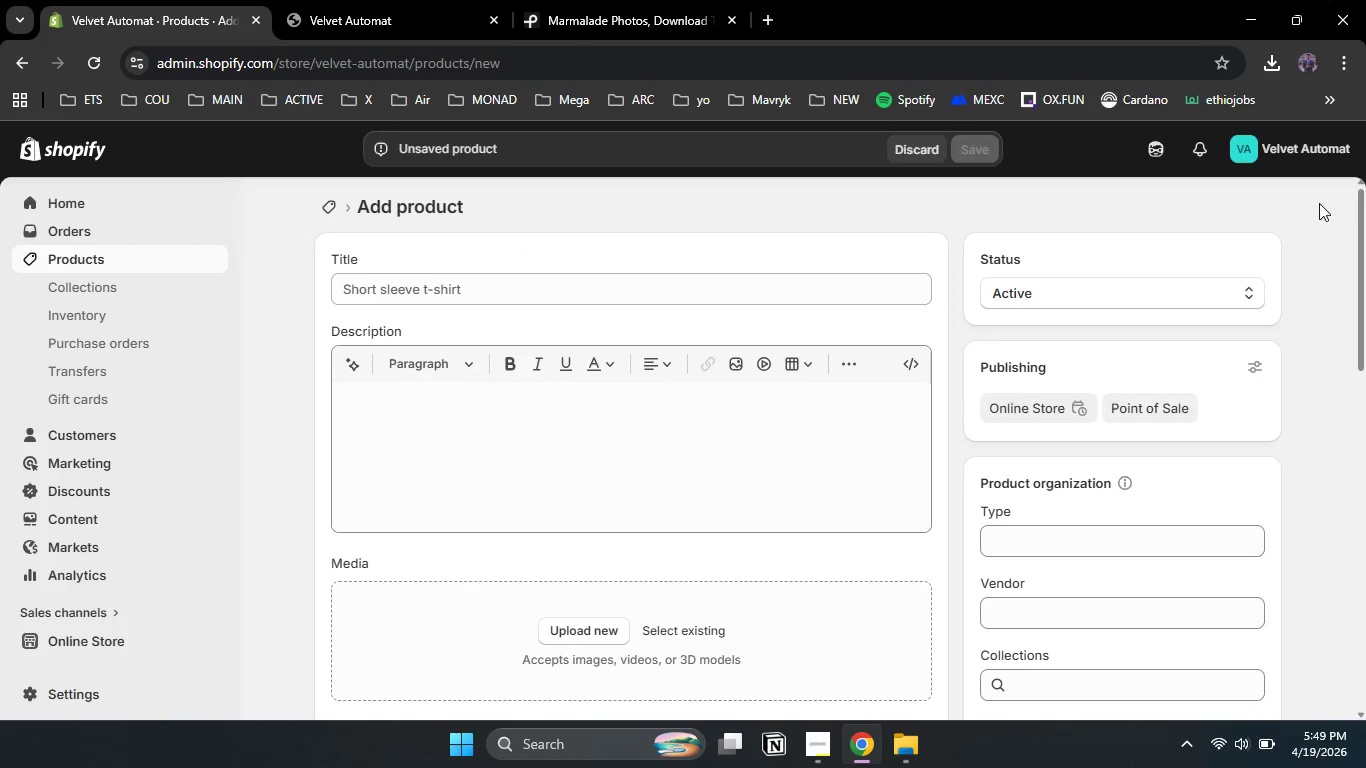 
wait(5.48)
 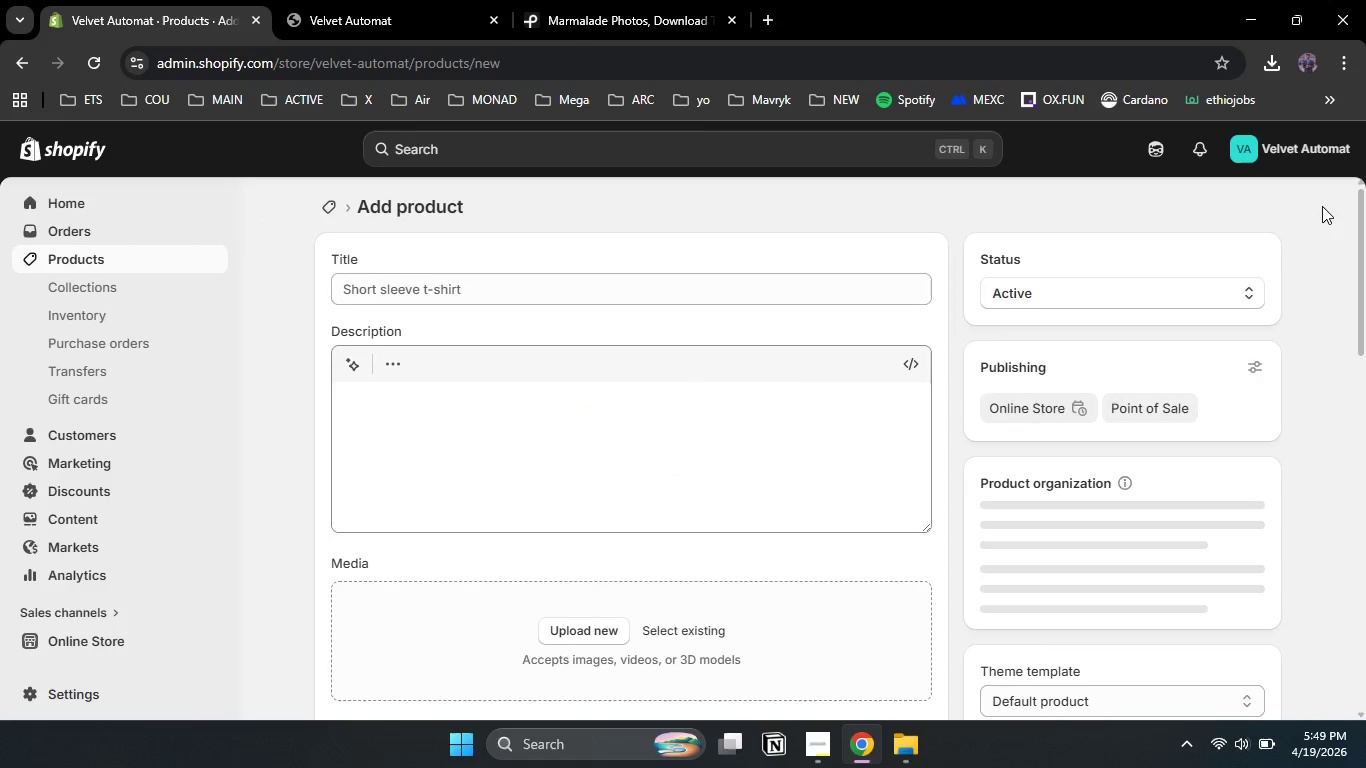 
left_click([498, 274])
 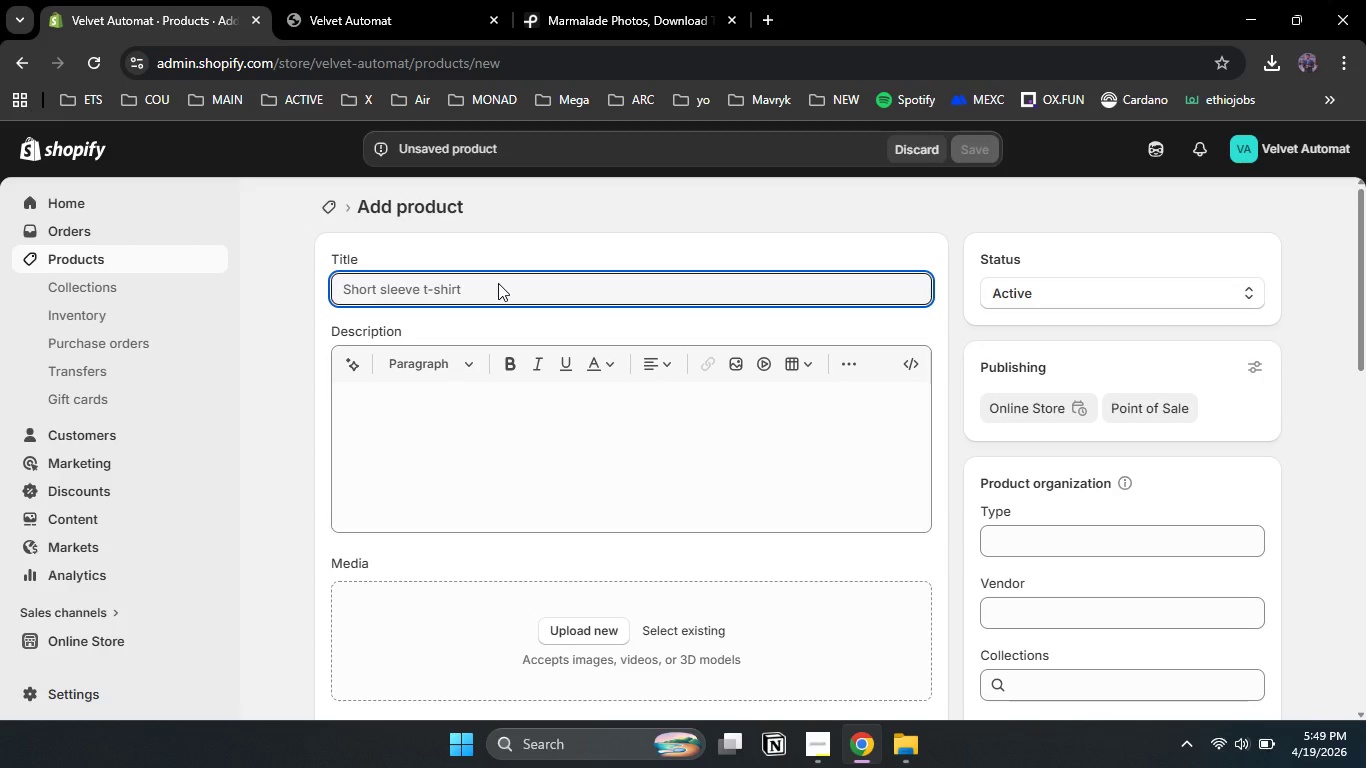 
type(Classic Diner Mug)
 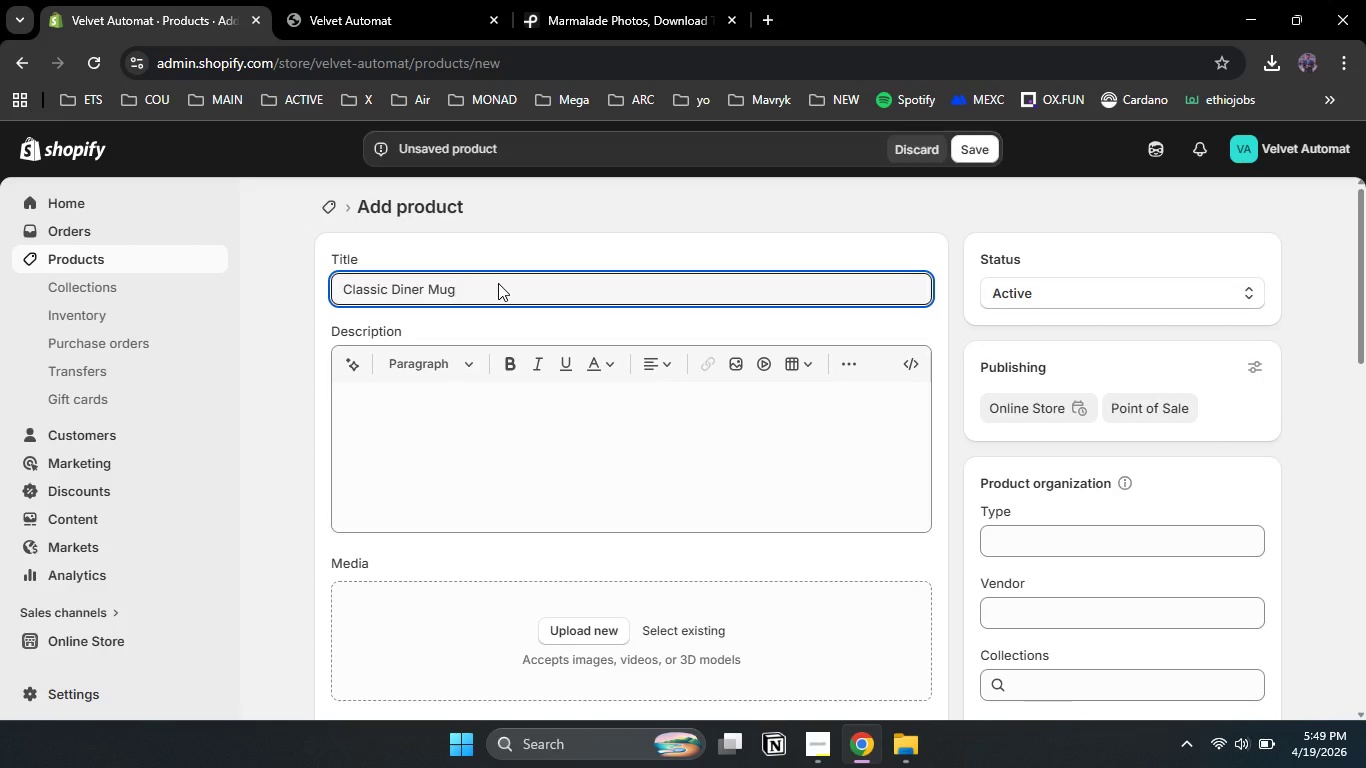 
left_click_drag(start_coordinate=[1365, 245], to_coordinate=[1365, 310])
 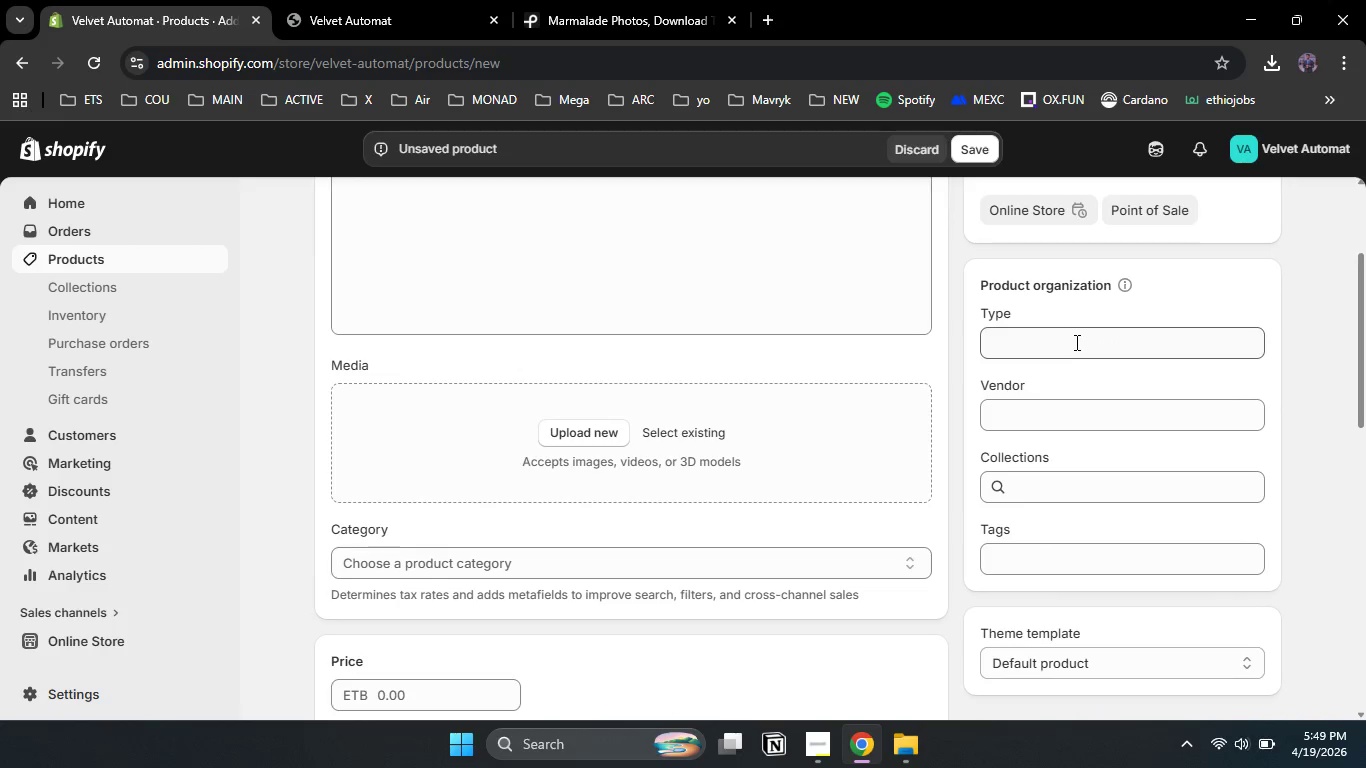 
left_click([1075, 342])
 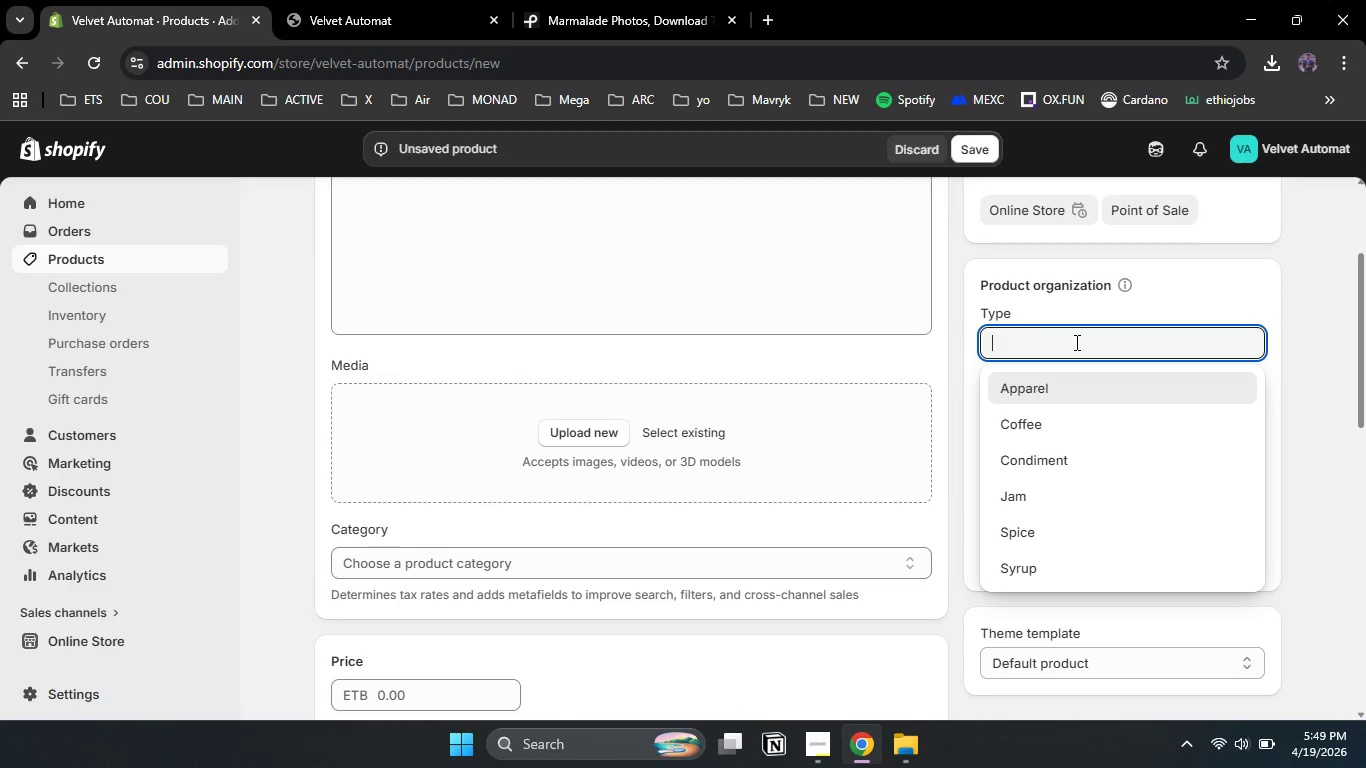 
type(Kitchen )
key(Backspace)
type(ware)
 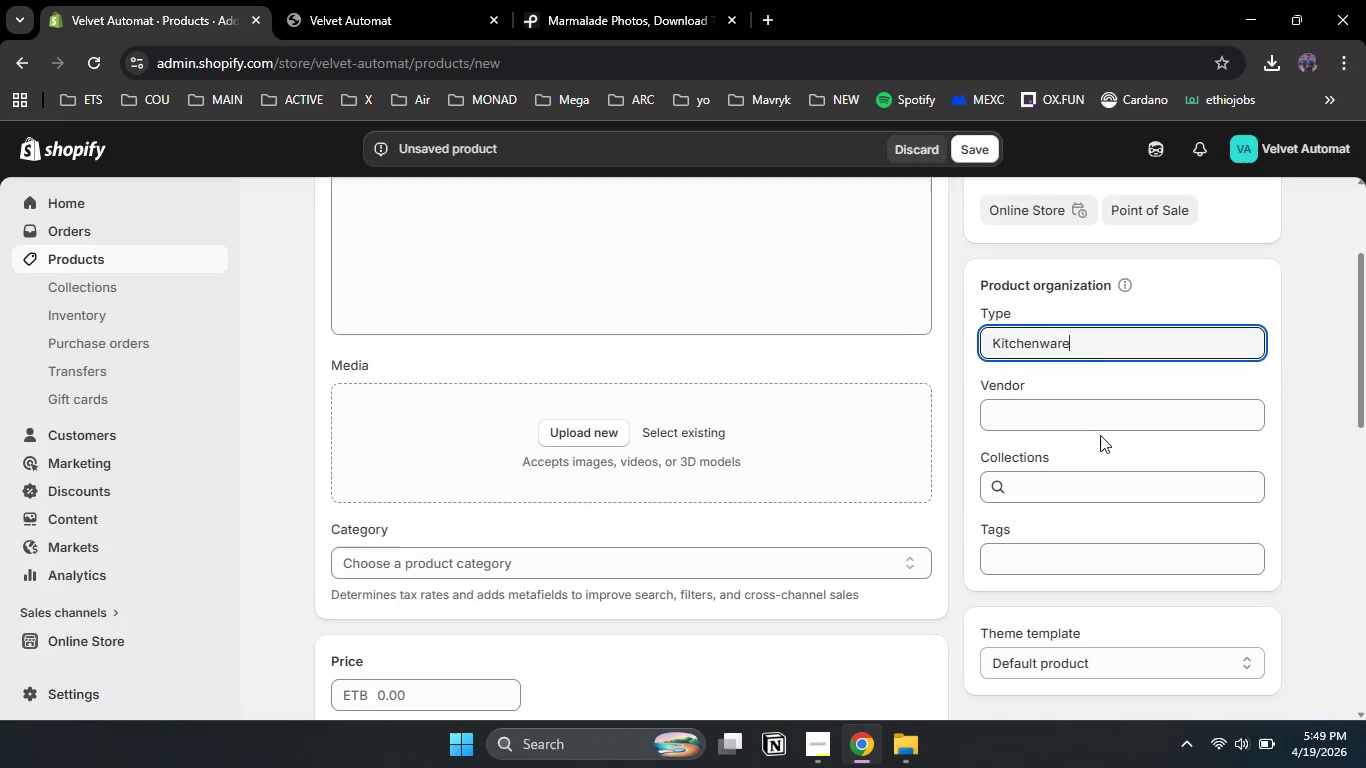 
left_click([1060, 411])
 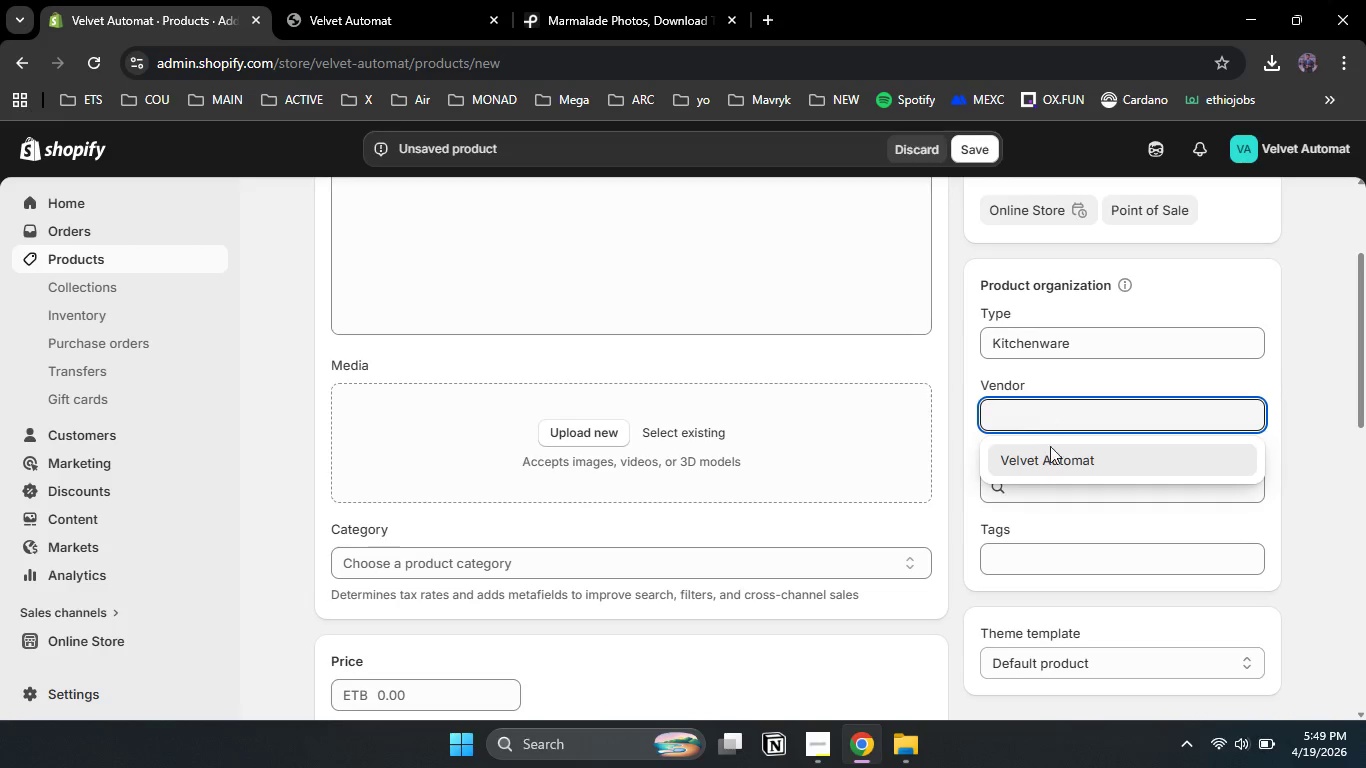 
left_click([1052, 453])
 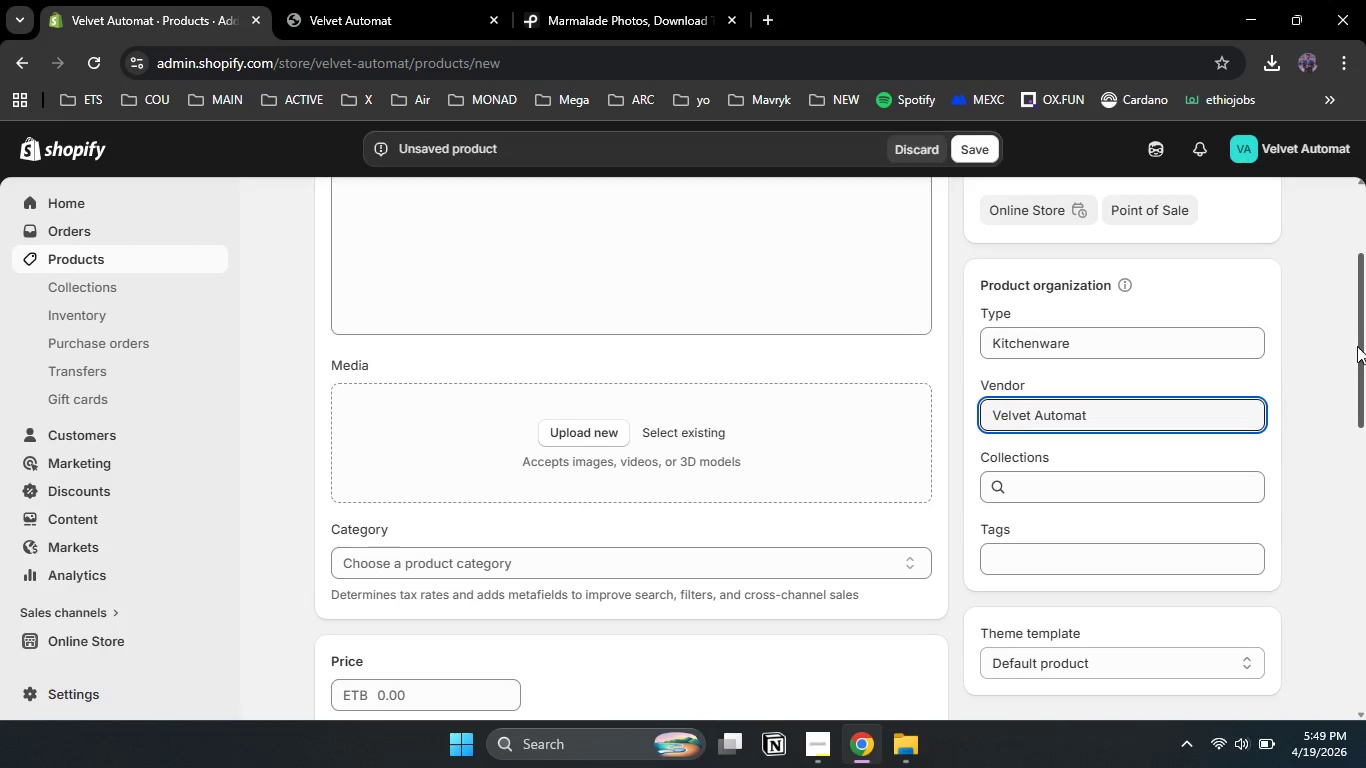 
left_click_drag(start_coordinate=[1363, 357], to_coordinate=[1361, 411])
 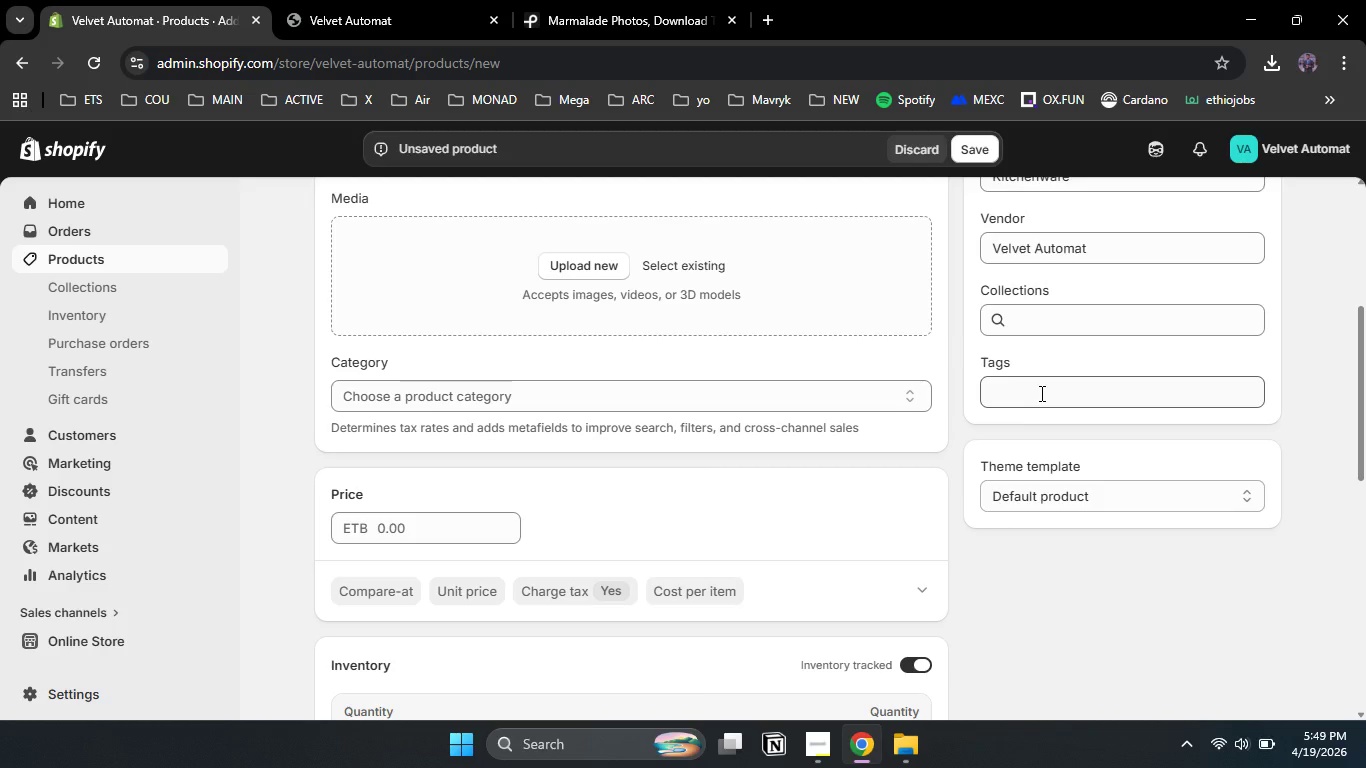 
left_click([1040, 393])
 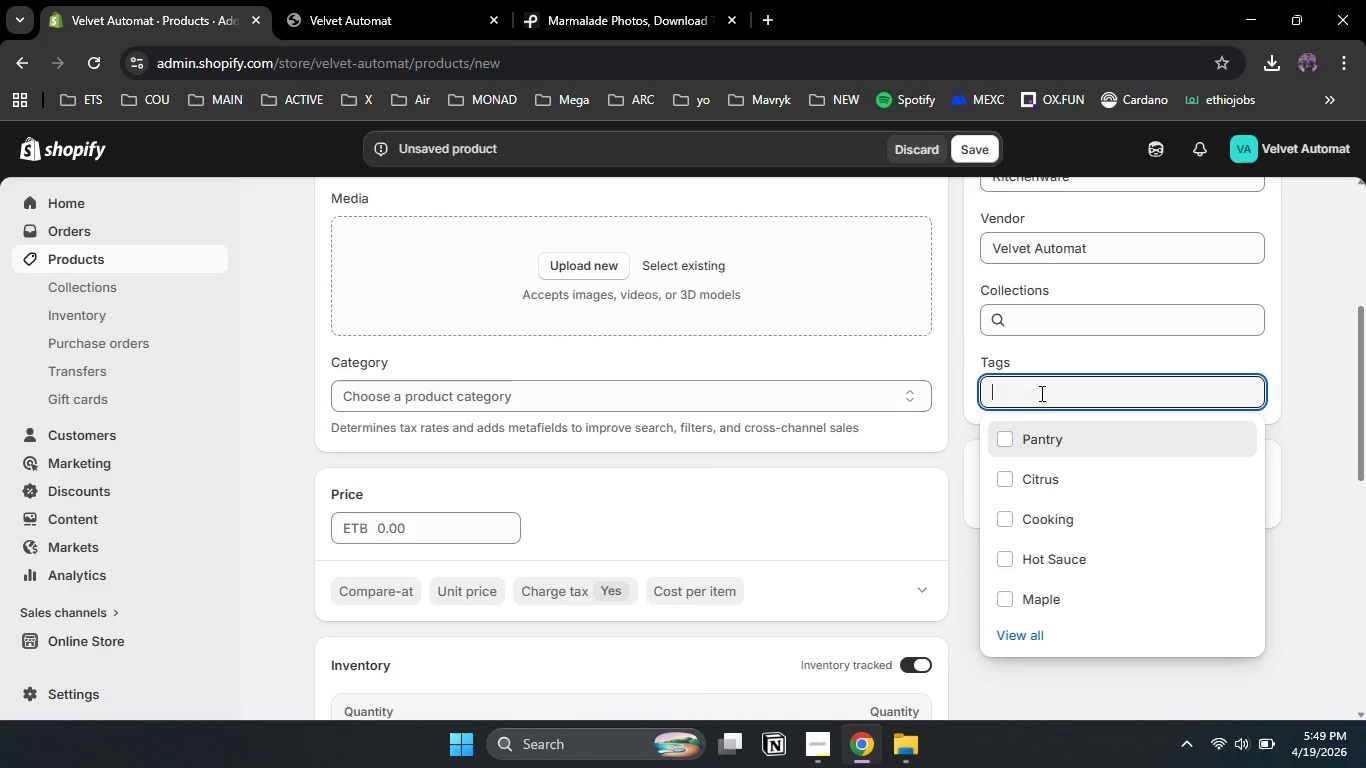 
key(Shift+ShiftLeft)
 